 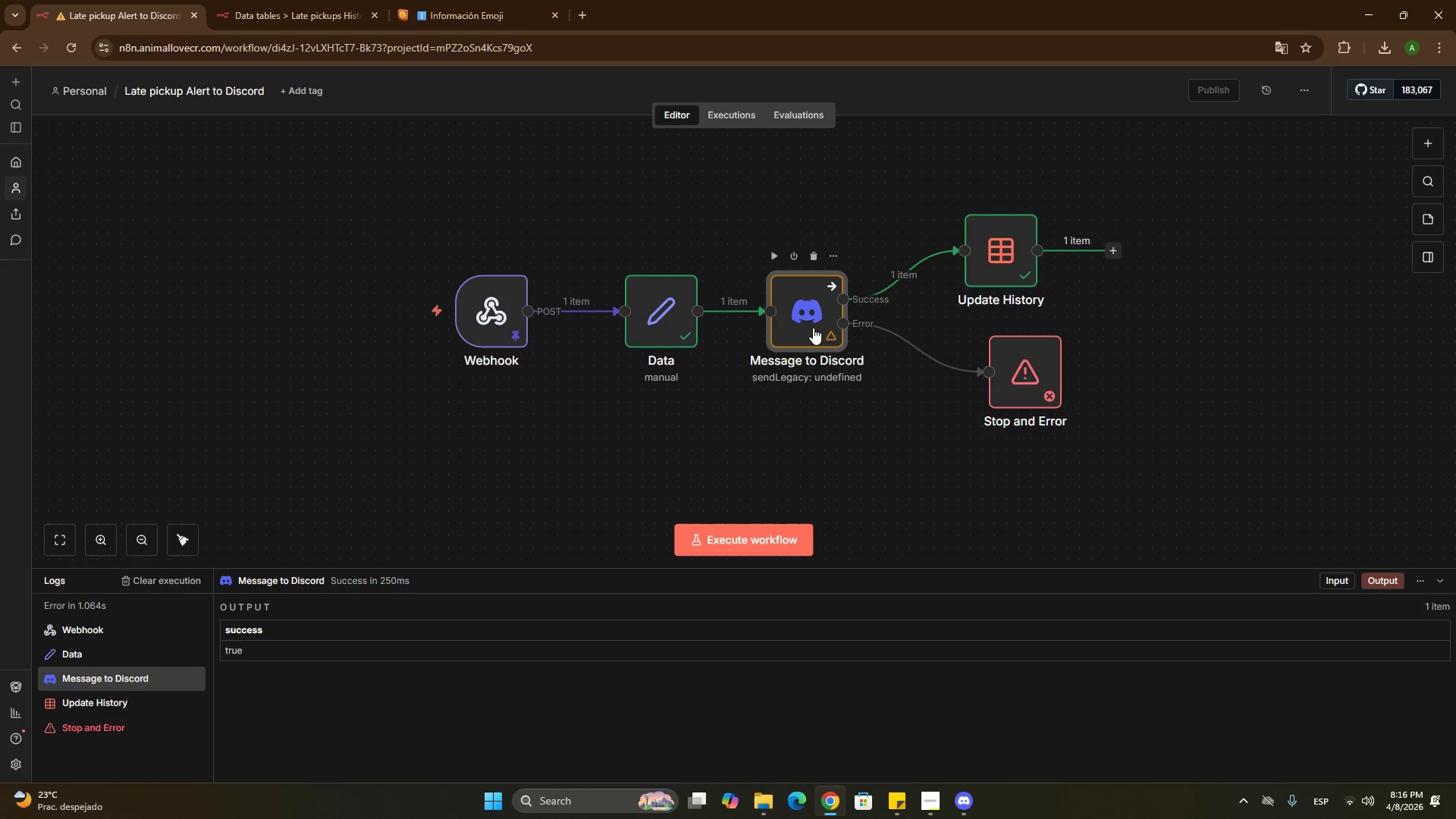 
left_click([673, 132])
 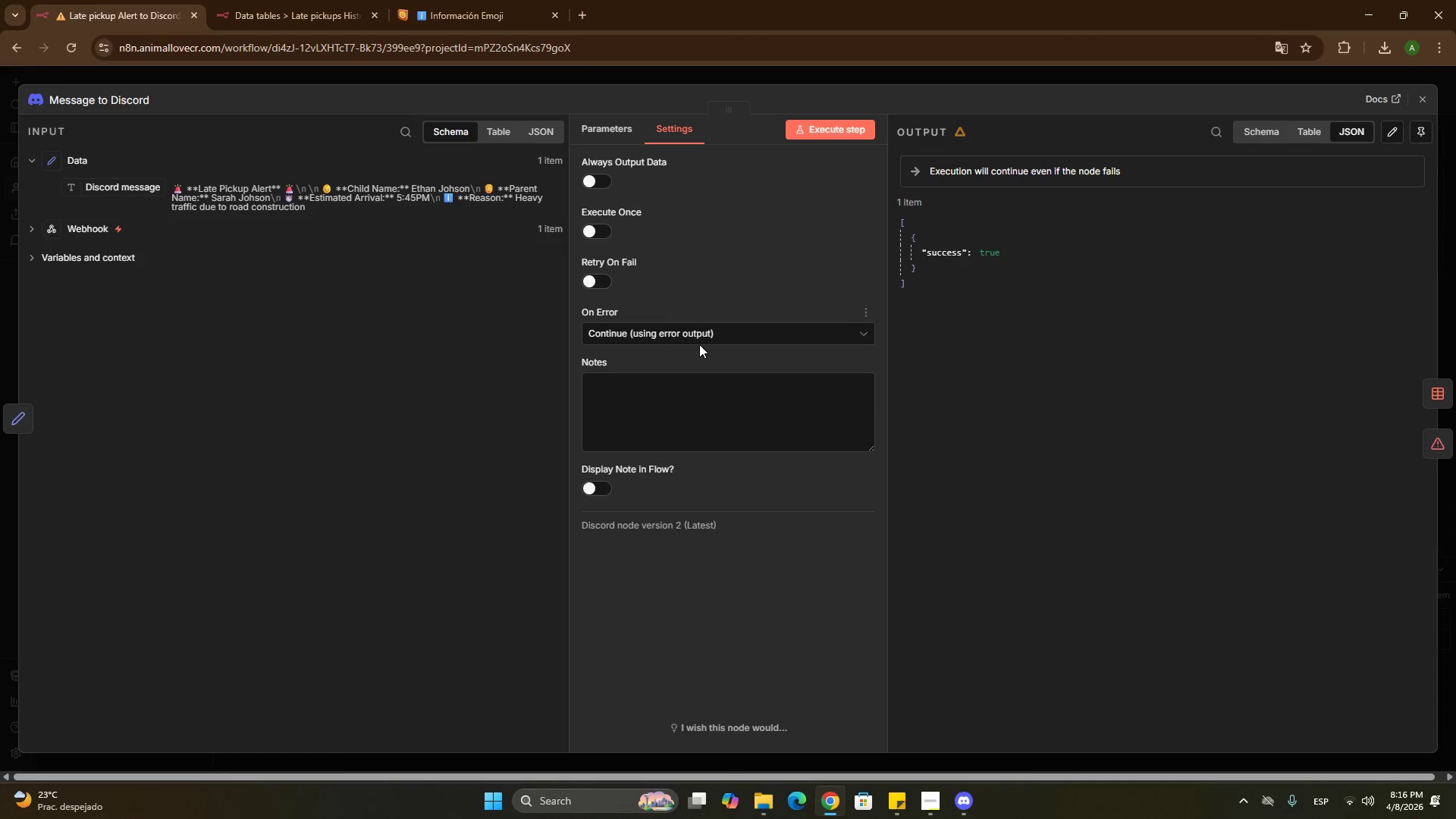 
left_click([699, 335])
 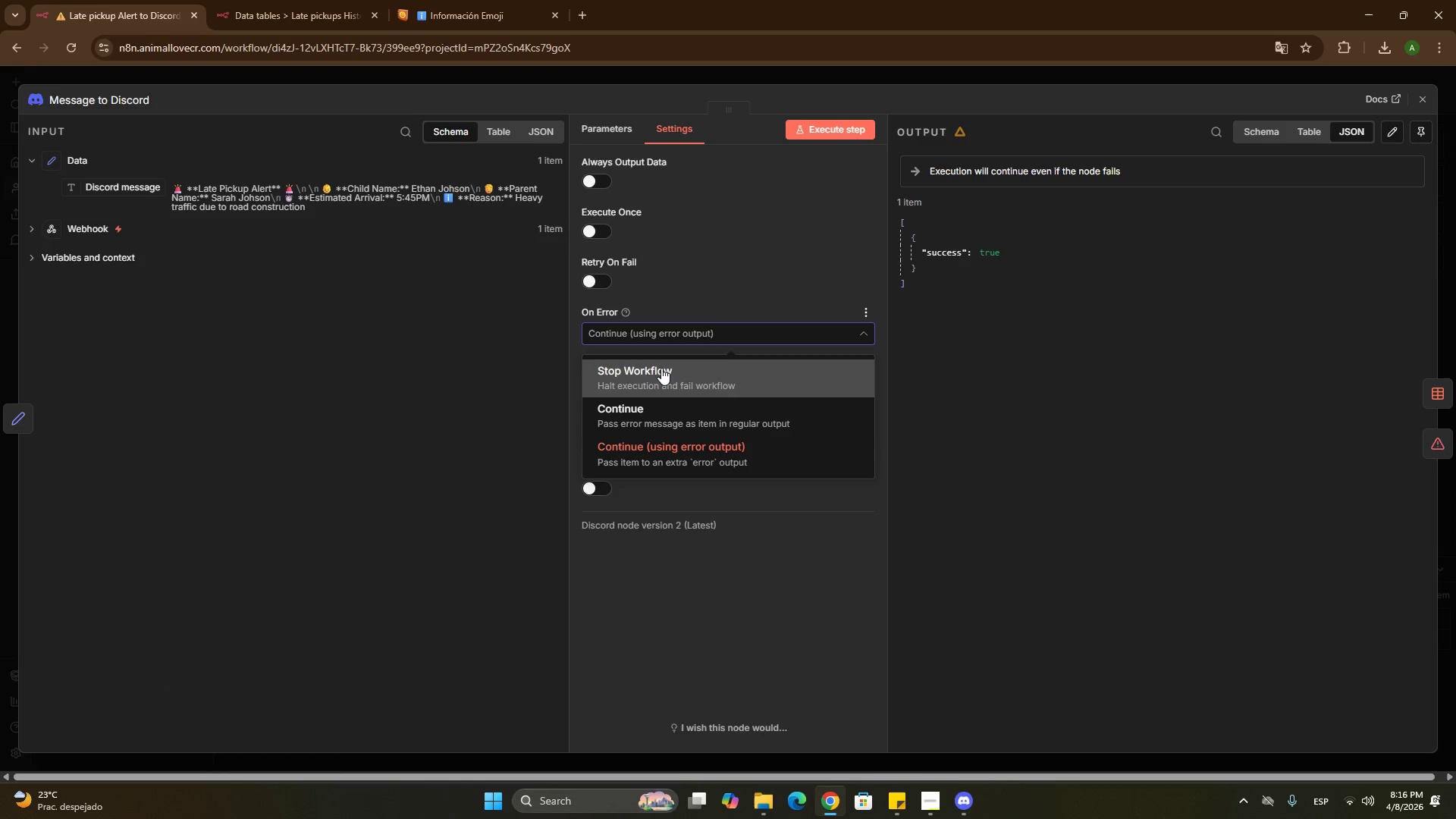 
left_click([657, 372])
 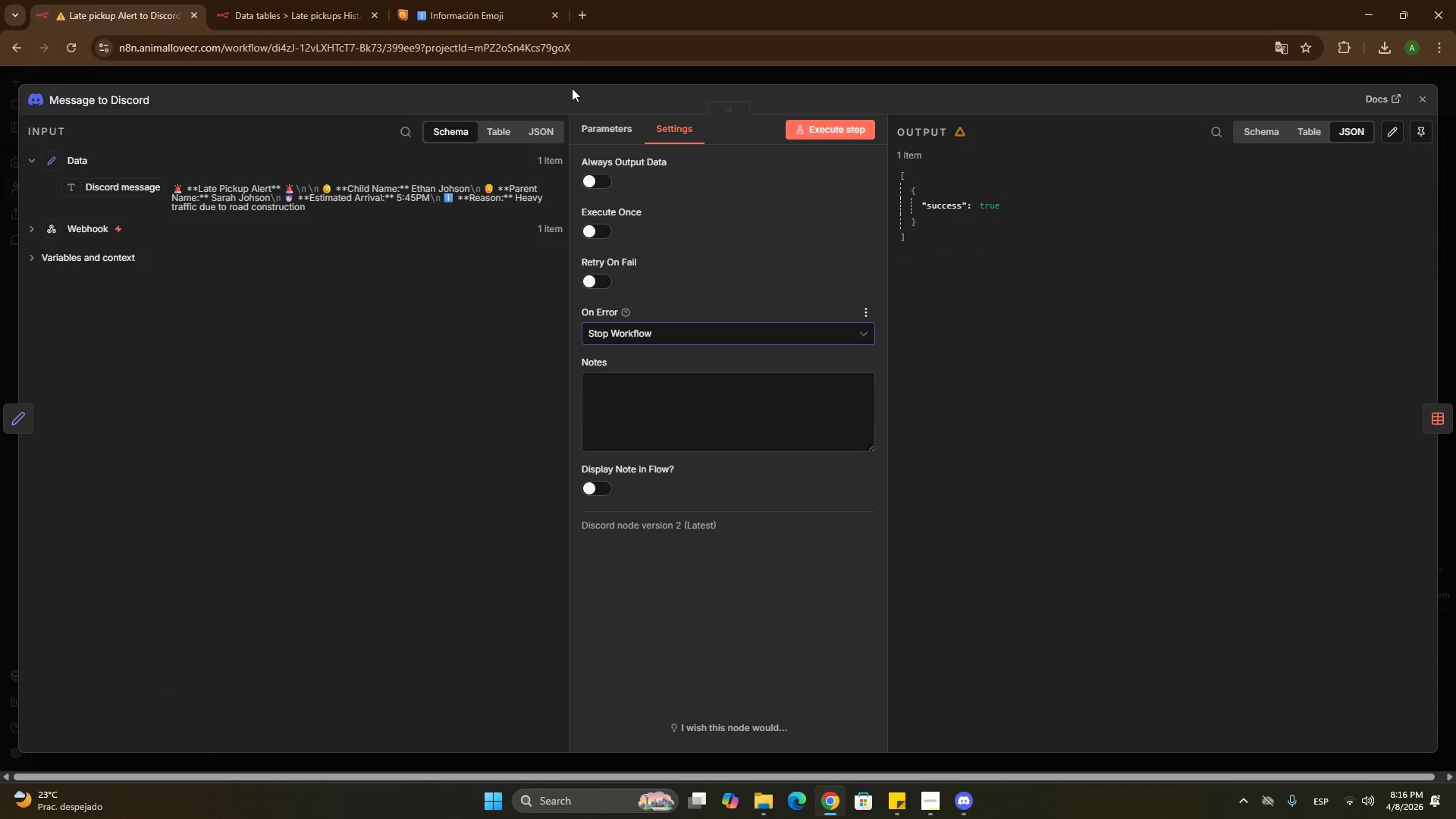 
left_click([569, 83])
 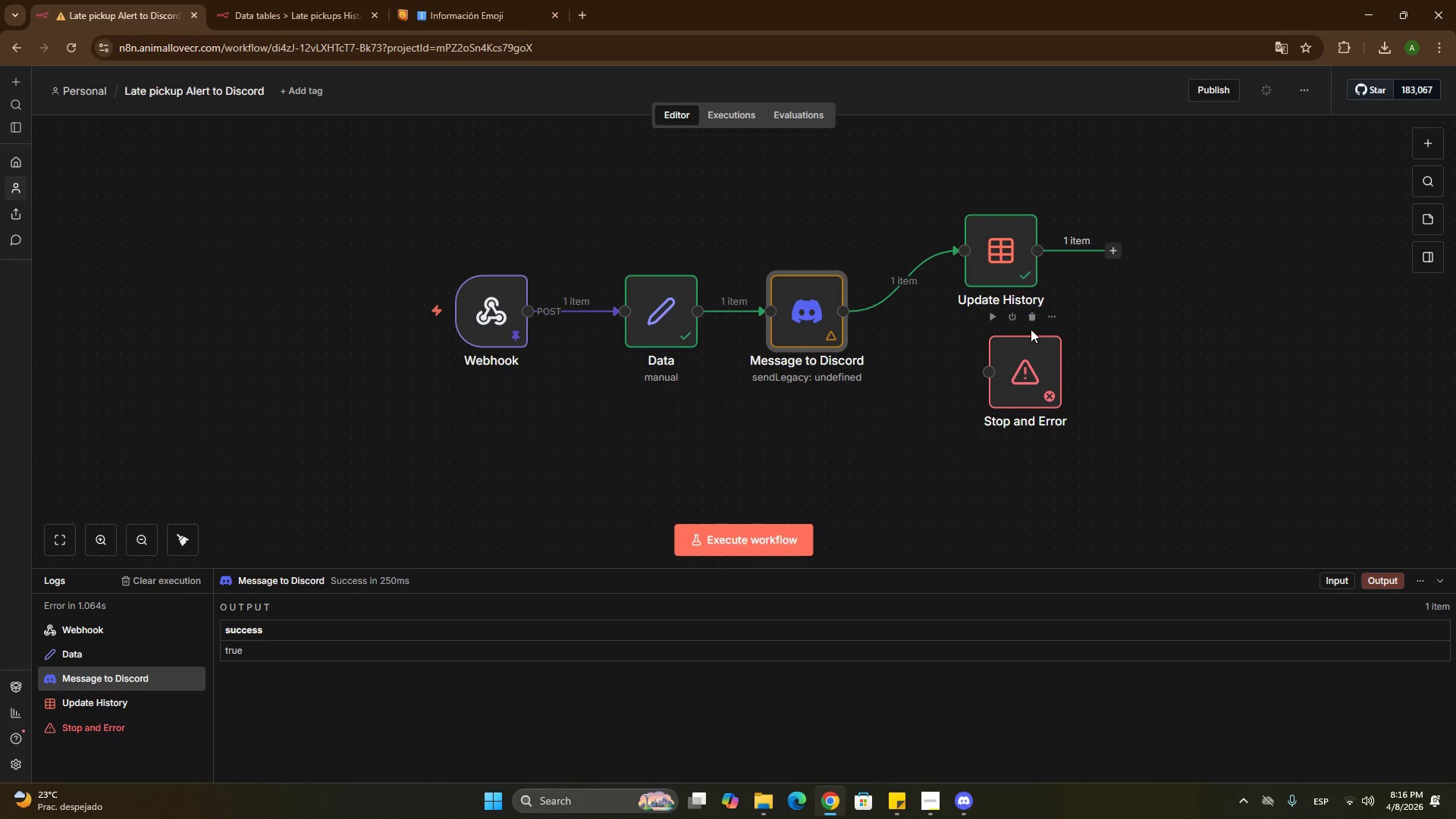 
left_click([1031, 317])
 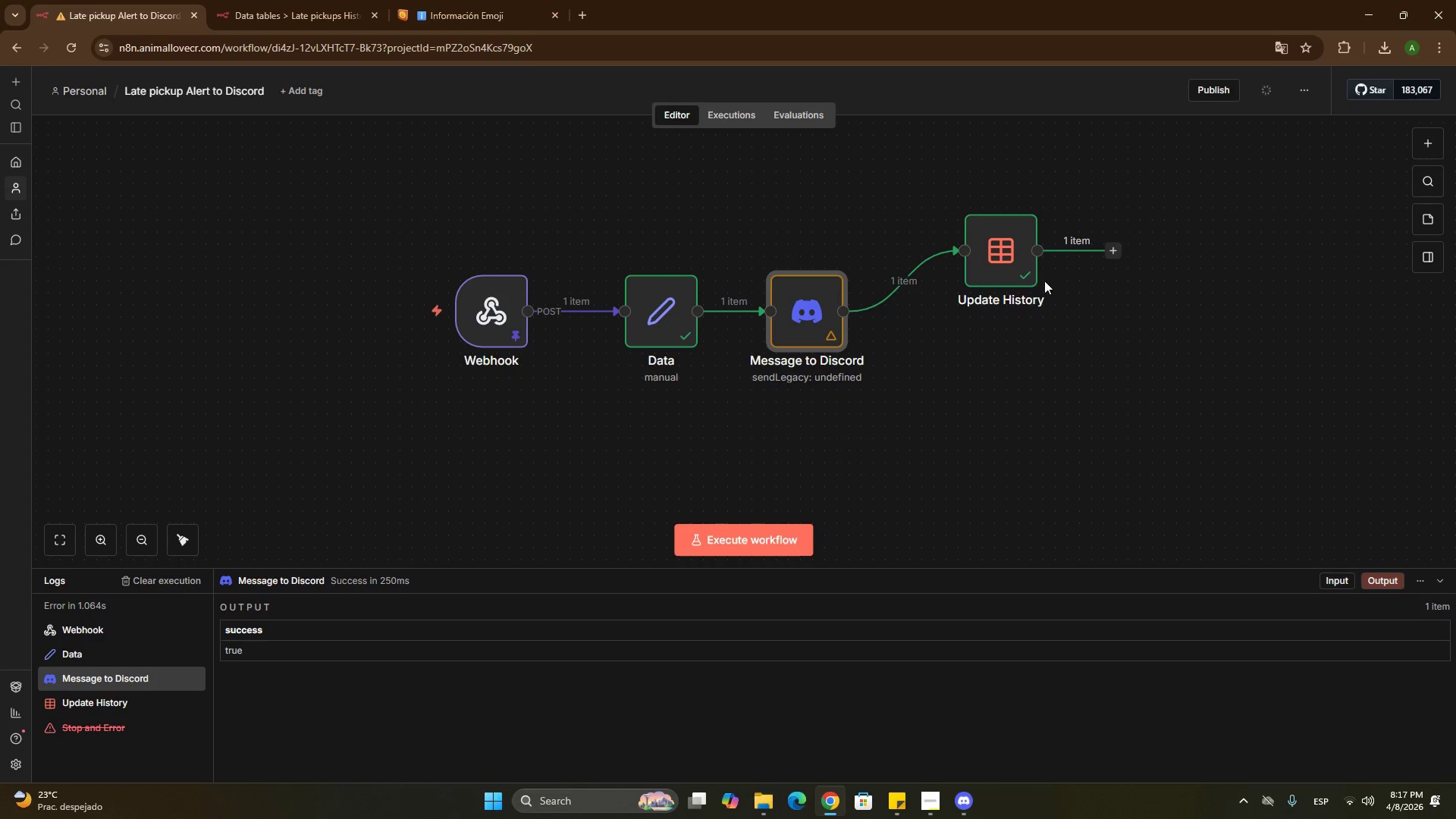 
left_click_drag(start_coordinate=[996, 261], to_coordinate=[943, 234])
 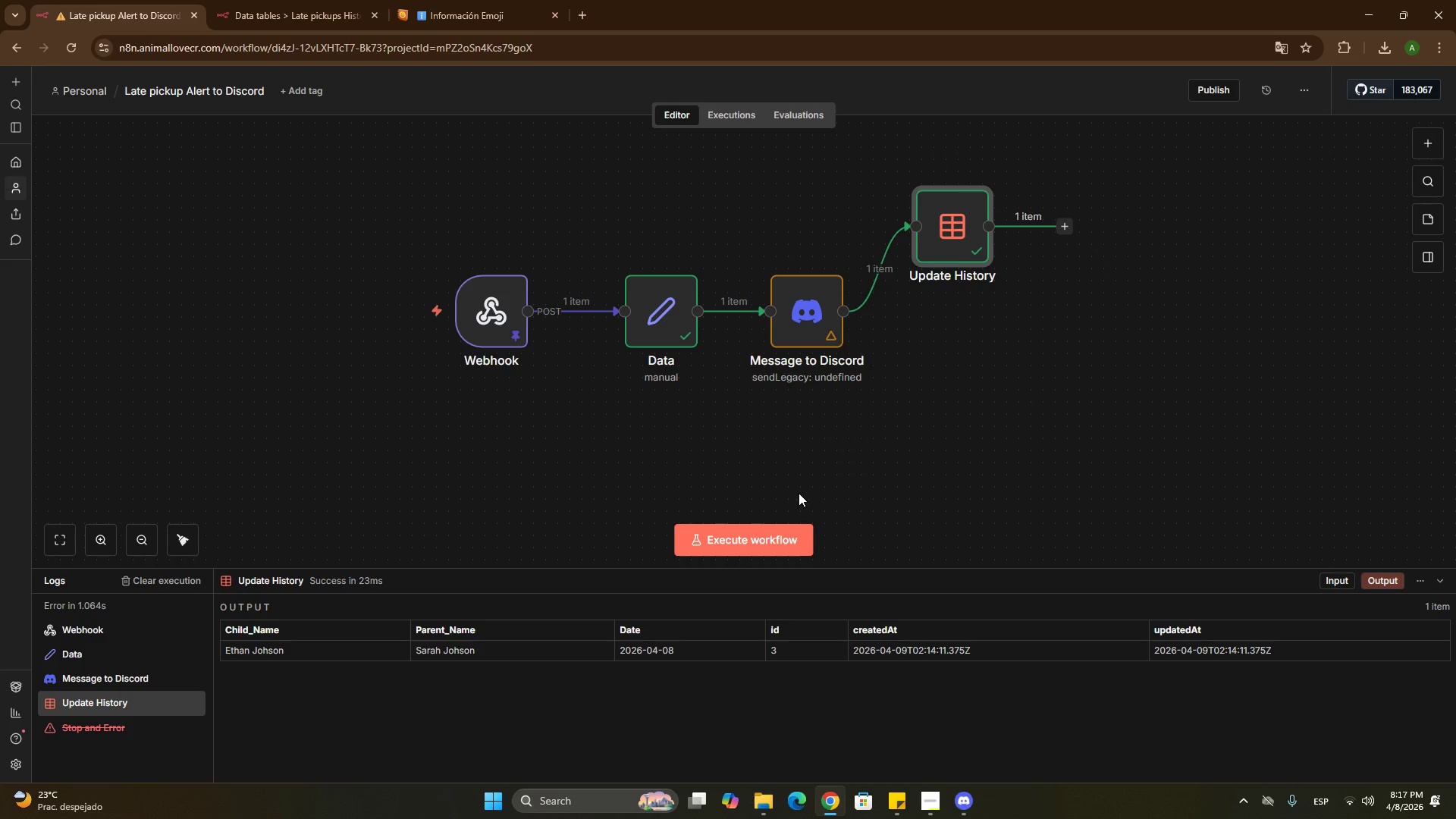 
left_click([799, 493])
 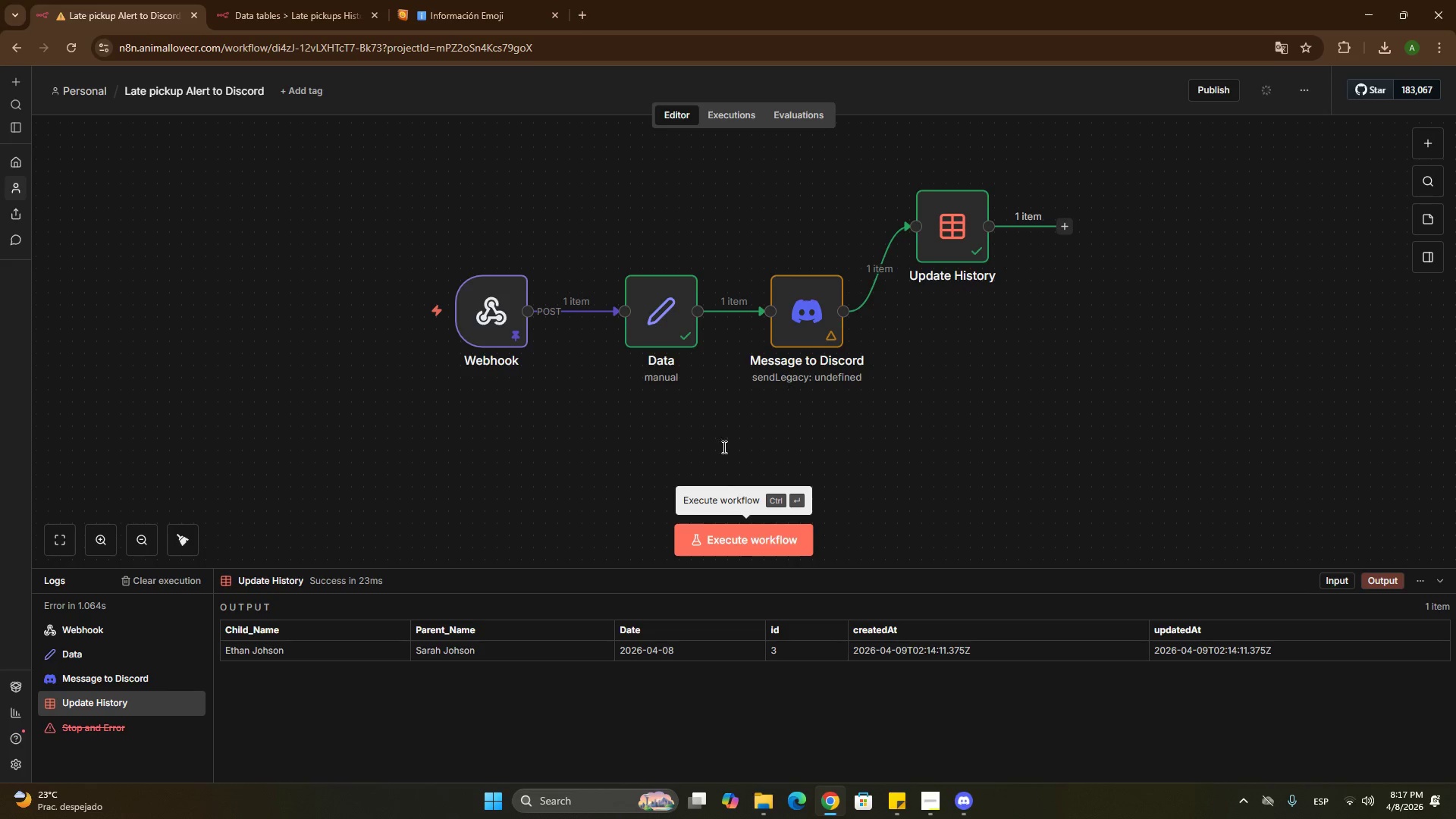 
left_click([500, 0])
 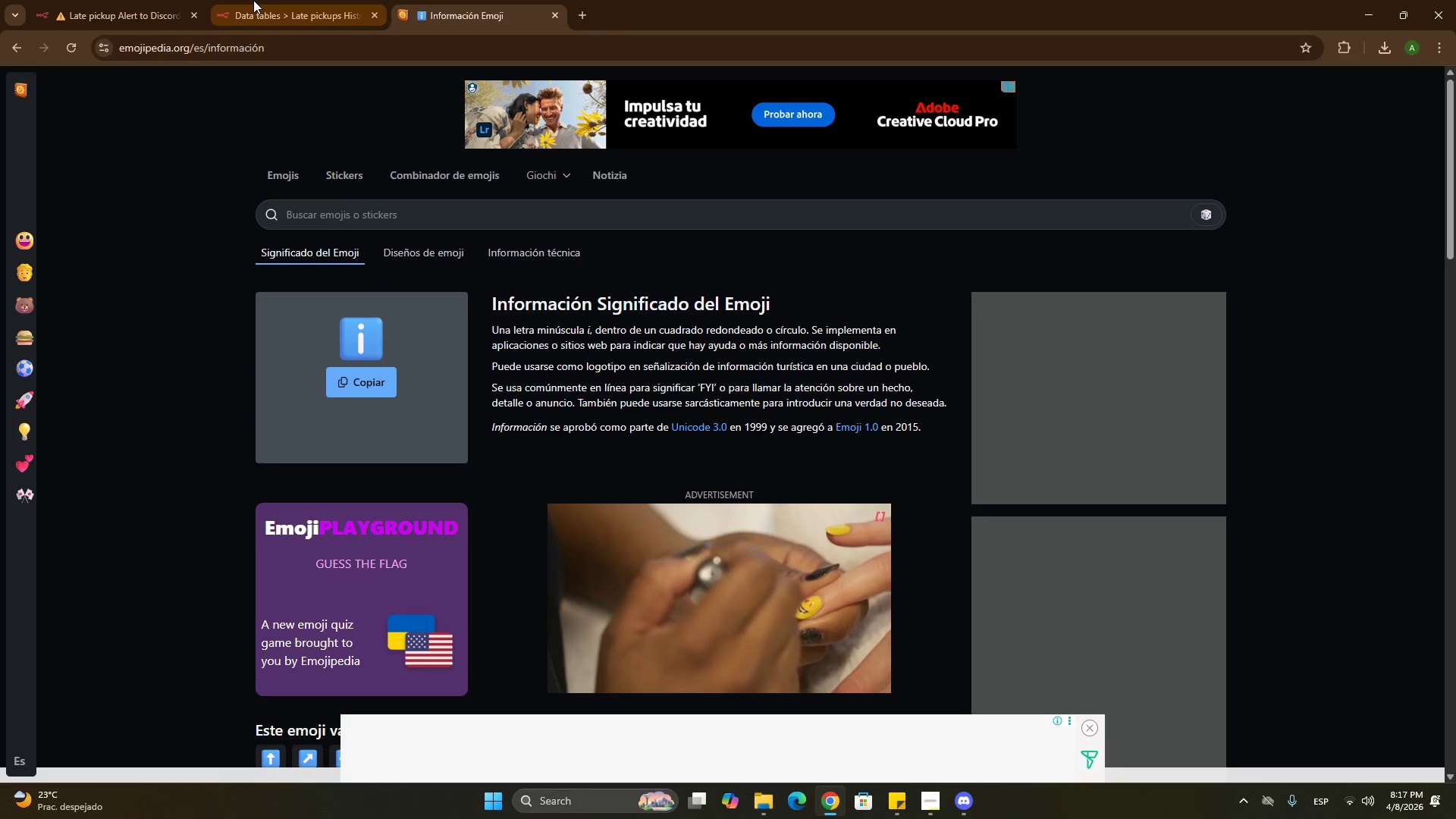 
left_click([262, 0])
 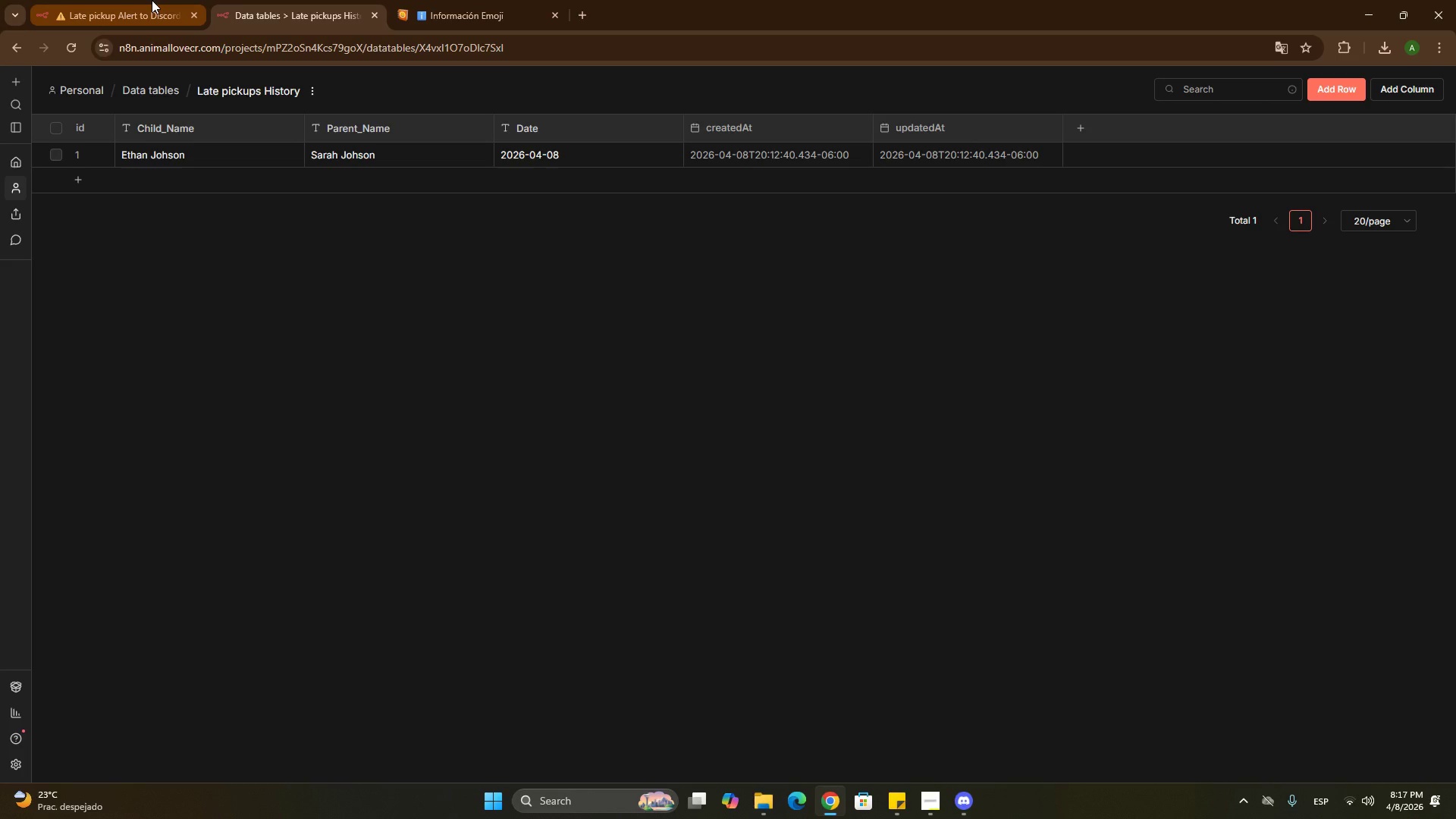 
left_click([152, 0])
 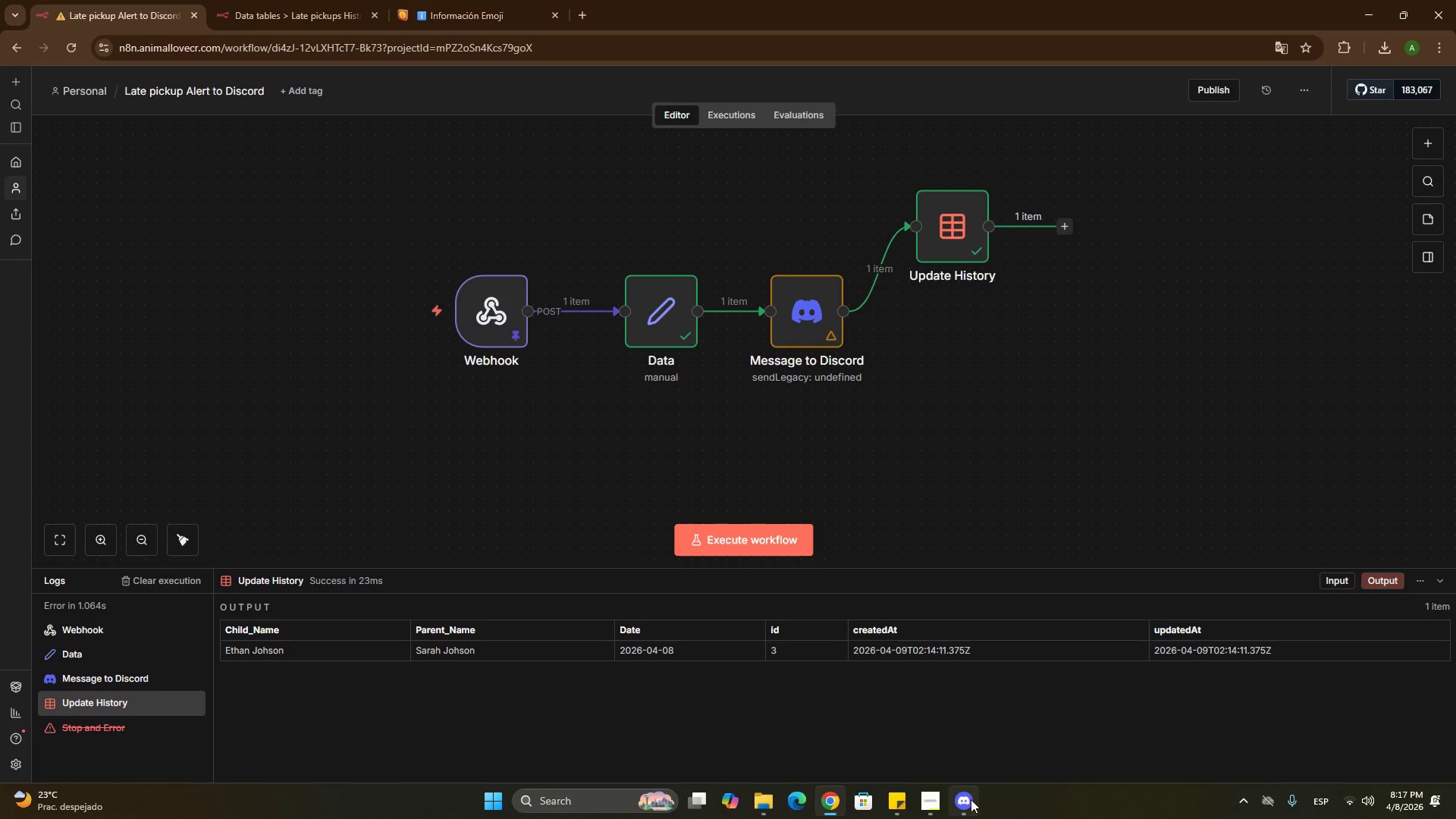 
left_click([969, 802])
 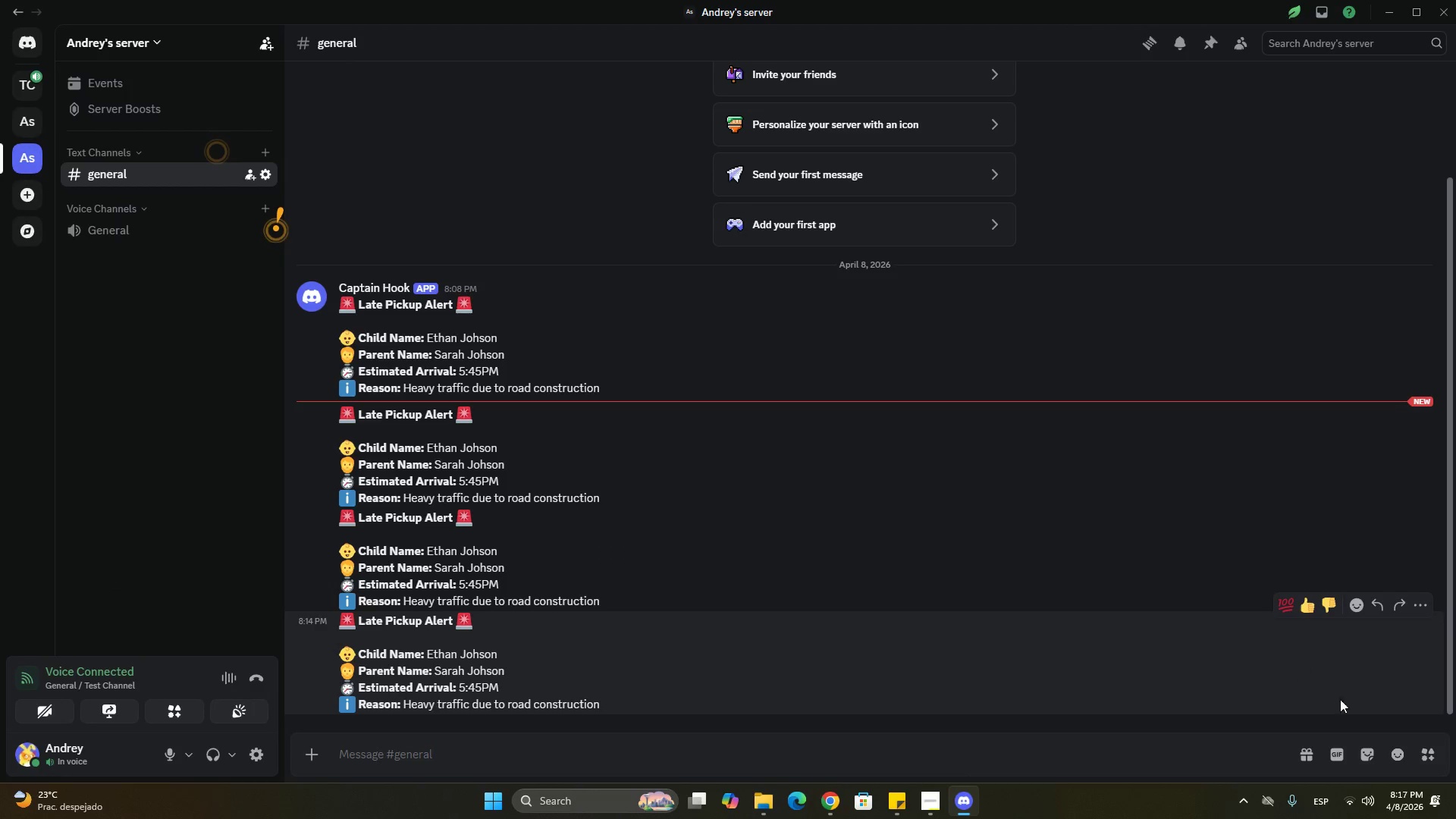 
wait(7.01)
 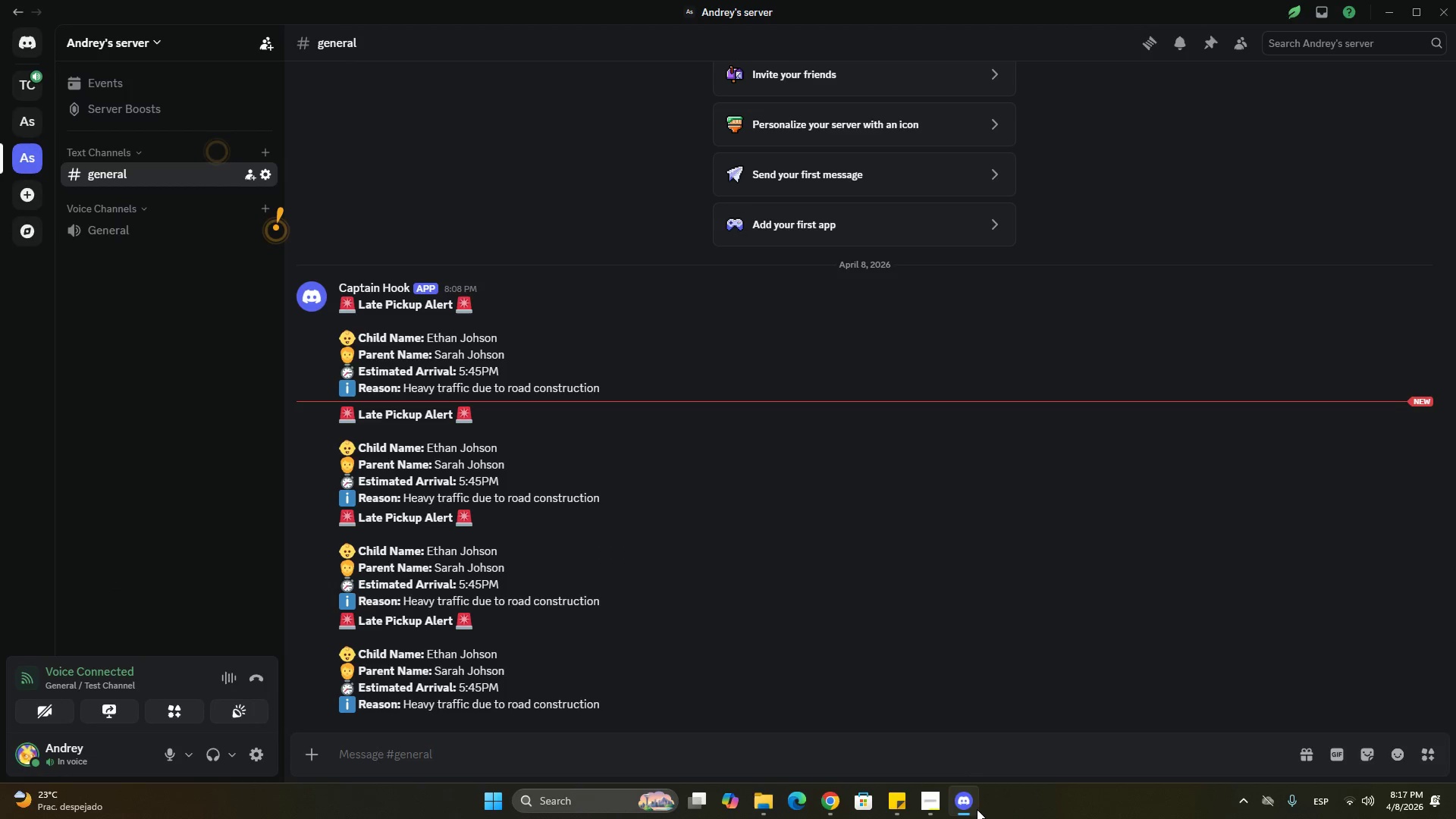 
left_click([1419, 608])
 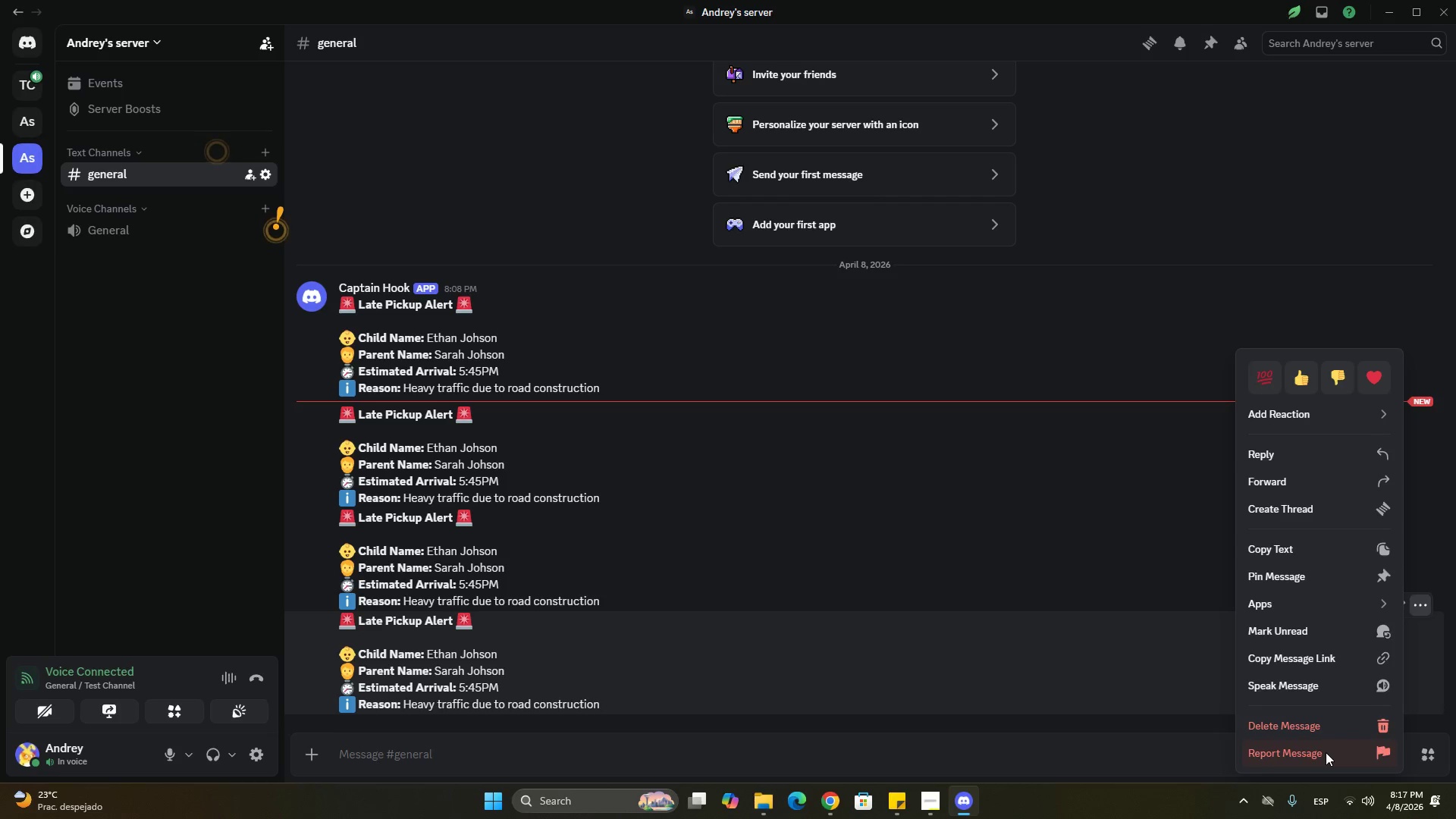 
left_click([1326, 722])
 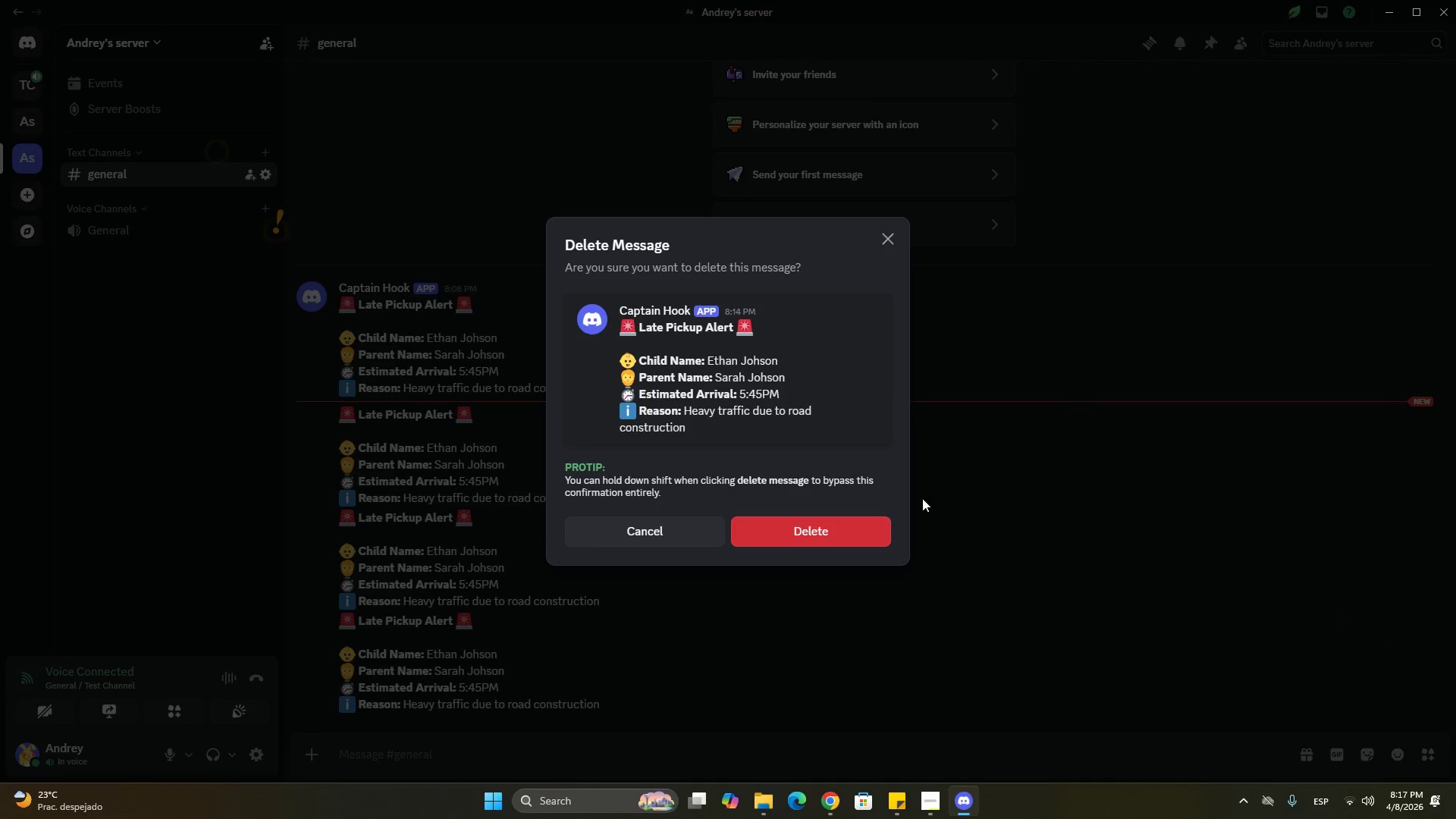 
left_click([852, 522])
 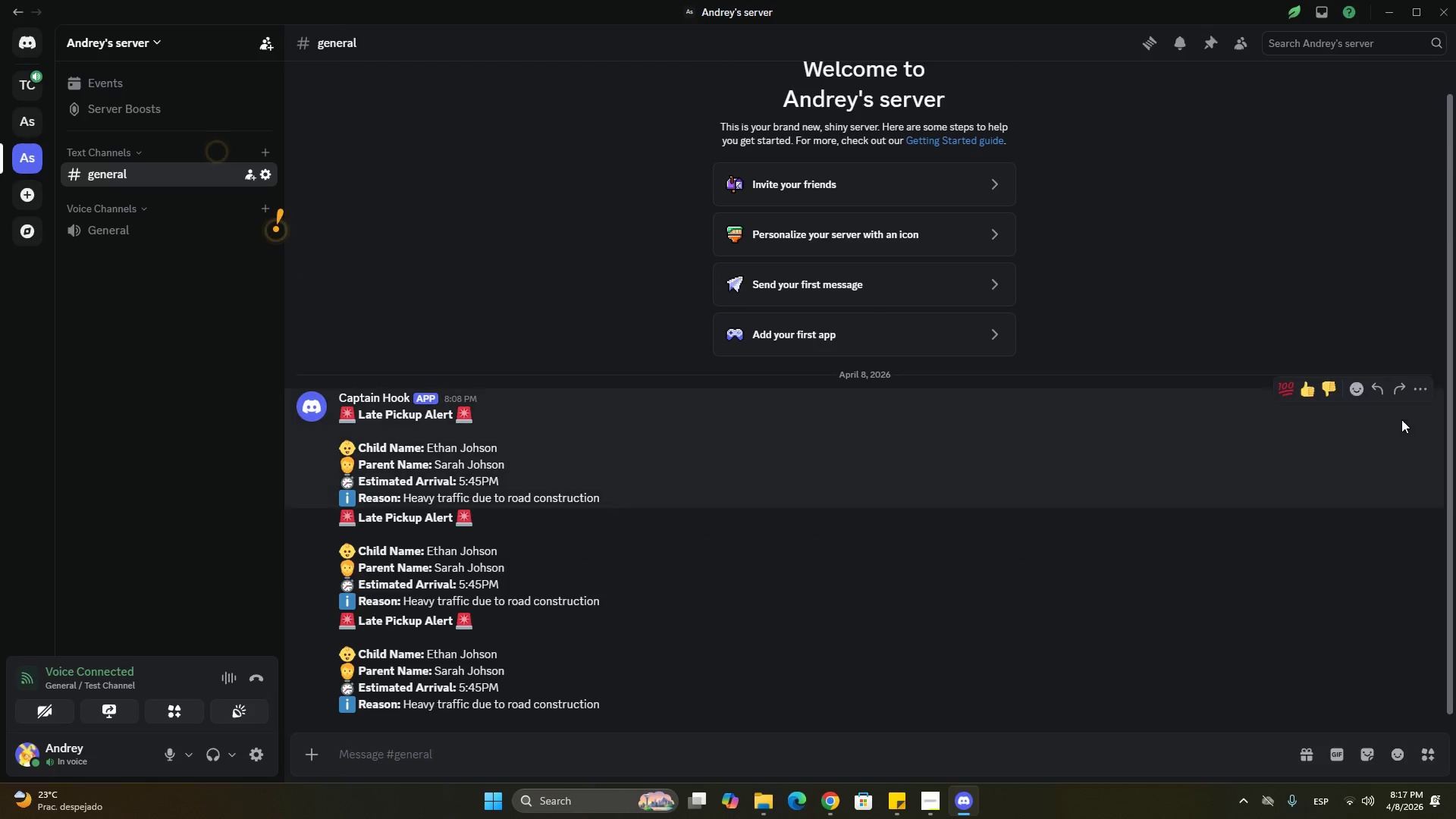 
left_click([1414, 382])
 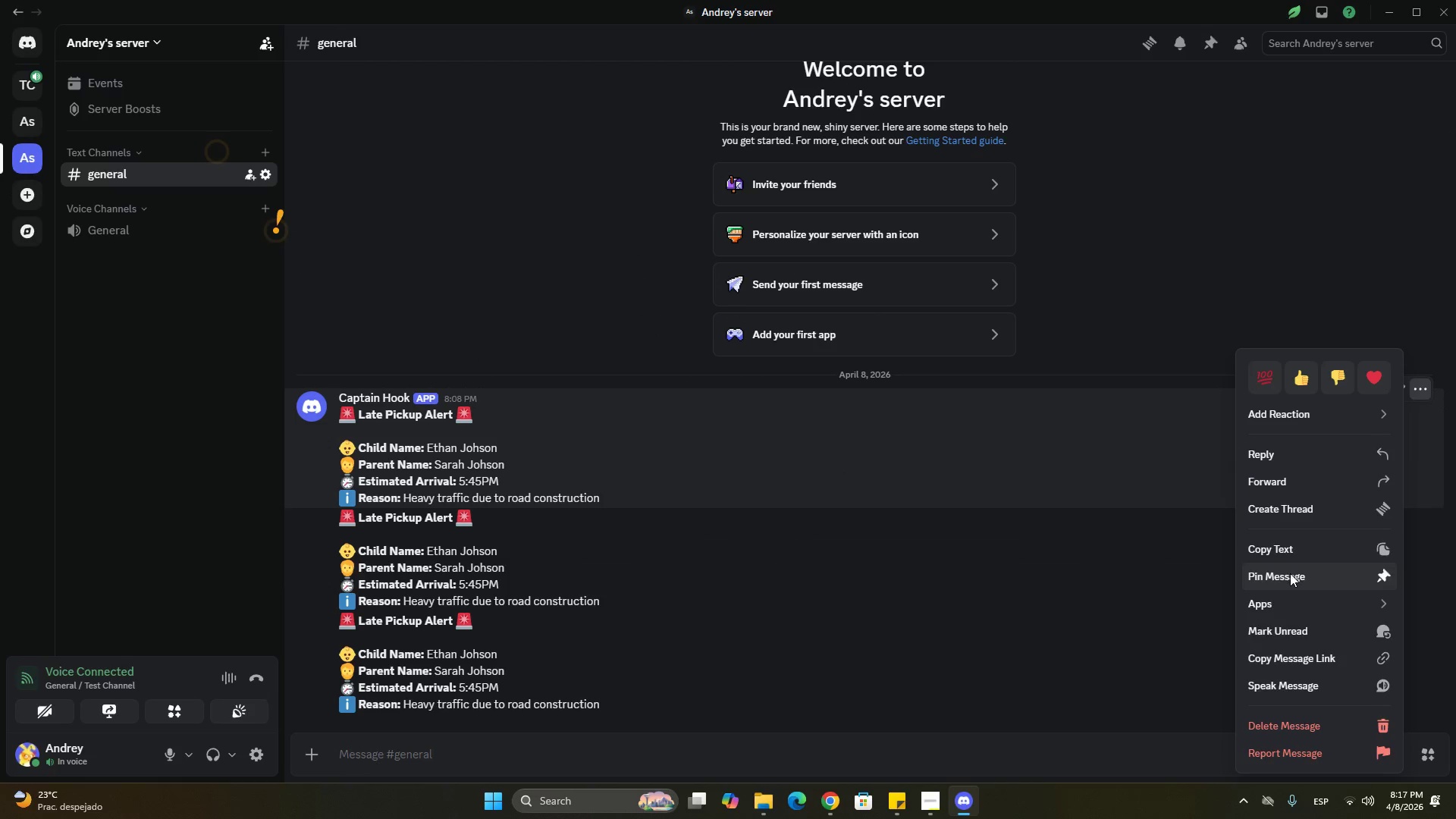 
left_click([1282, 715])
 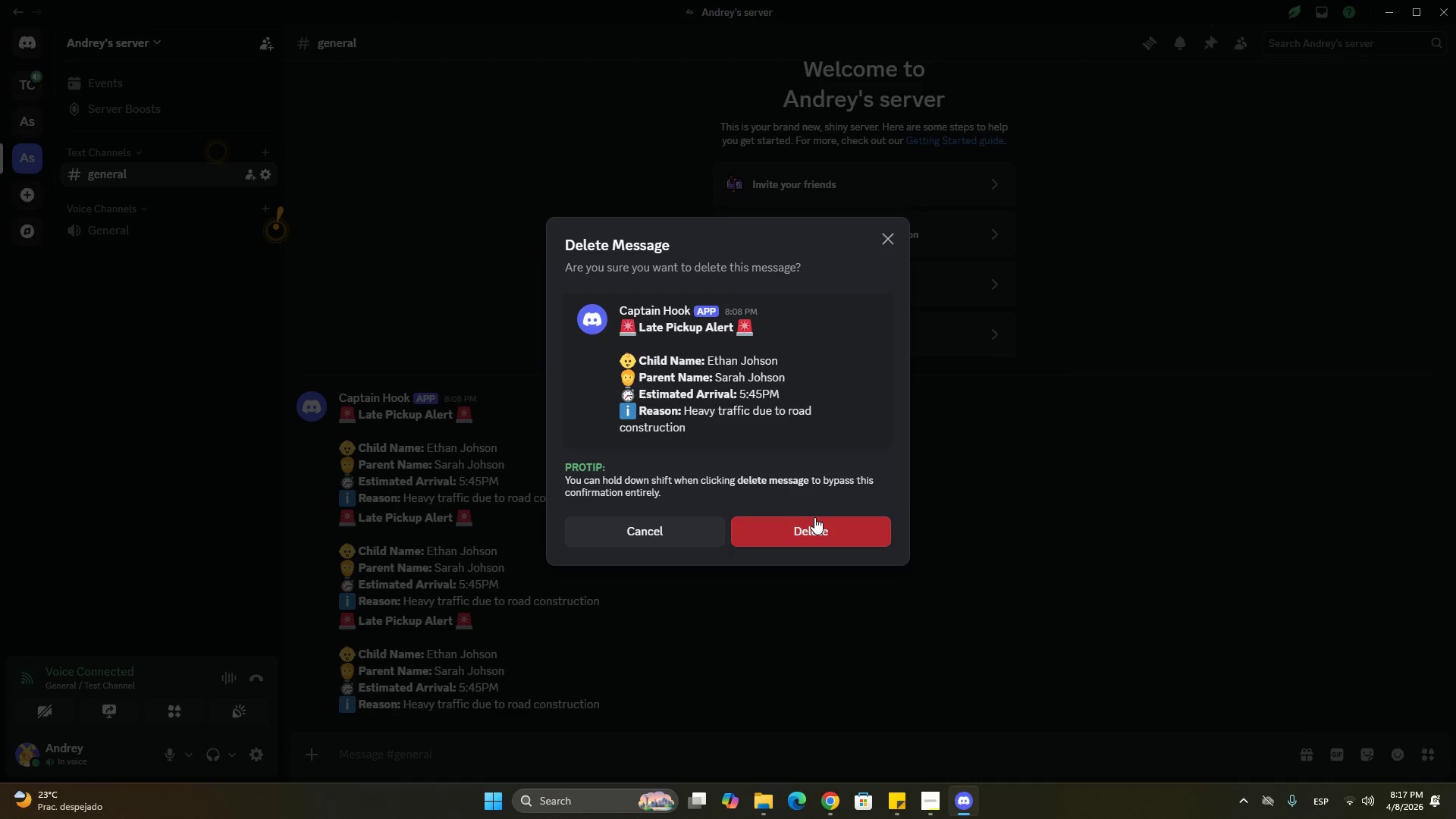 
left_click([814, 517])
 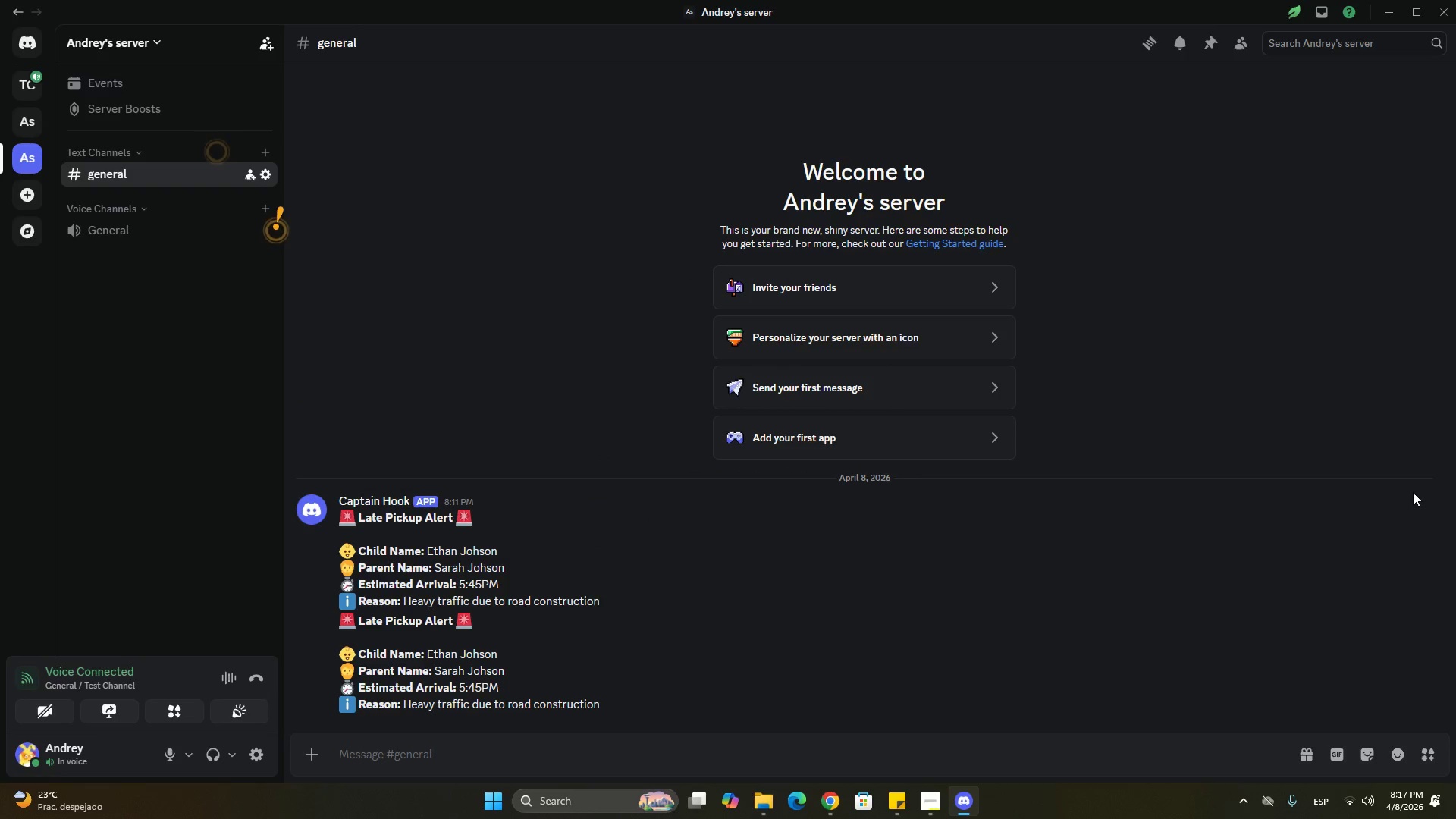 
left_click([1423, 493])
 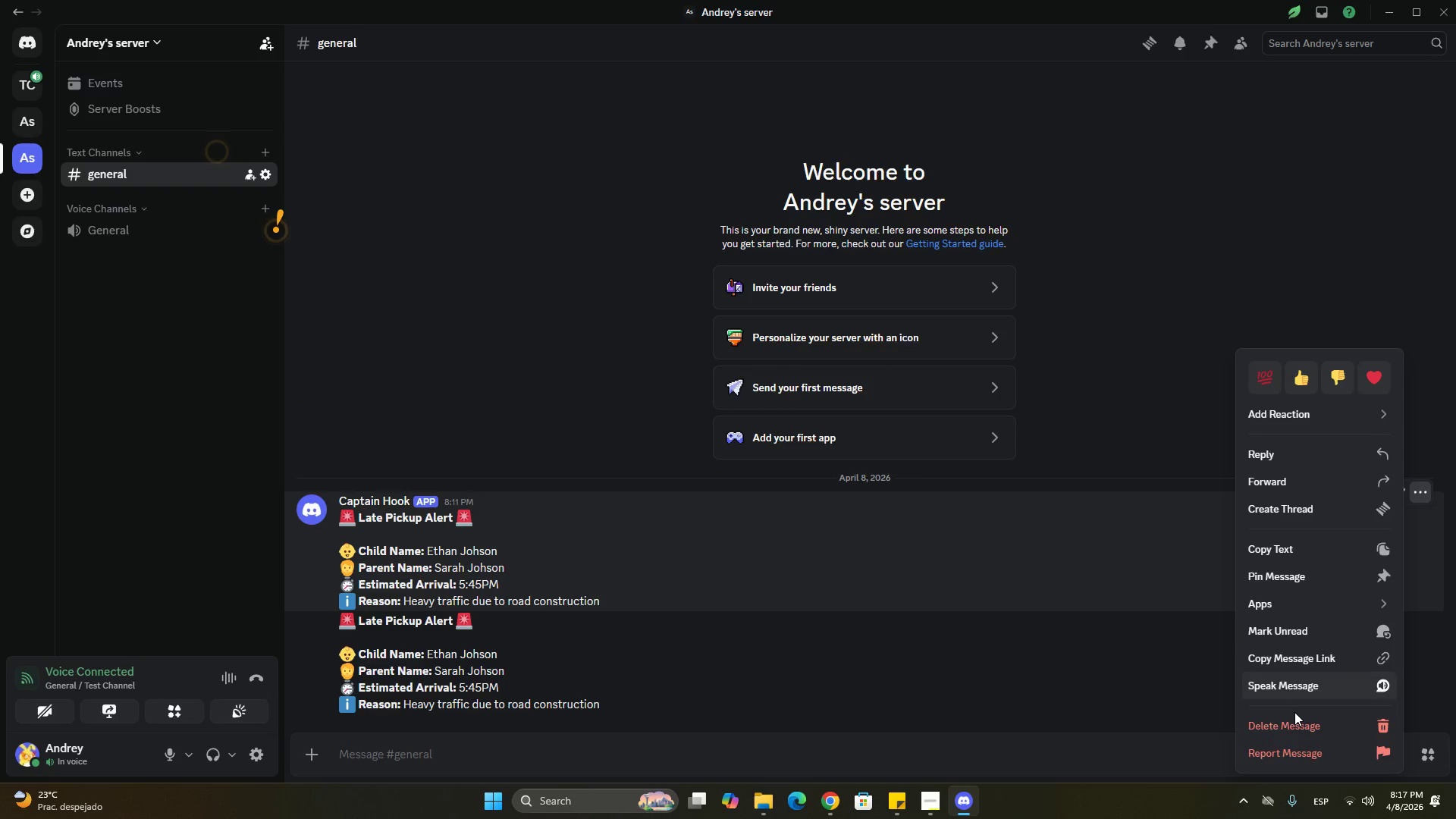 
left_click([1294, 713])
 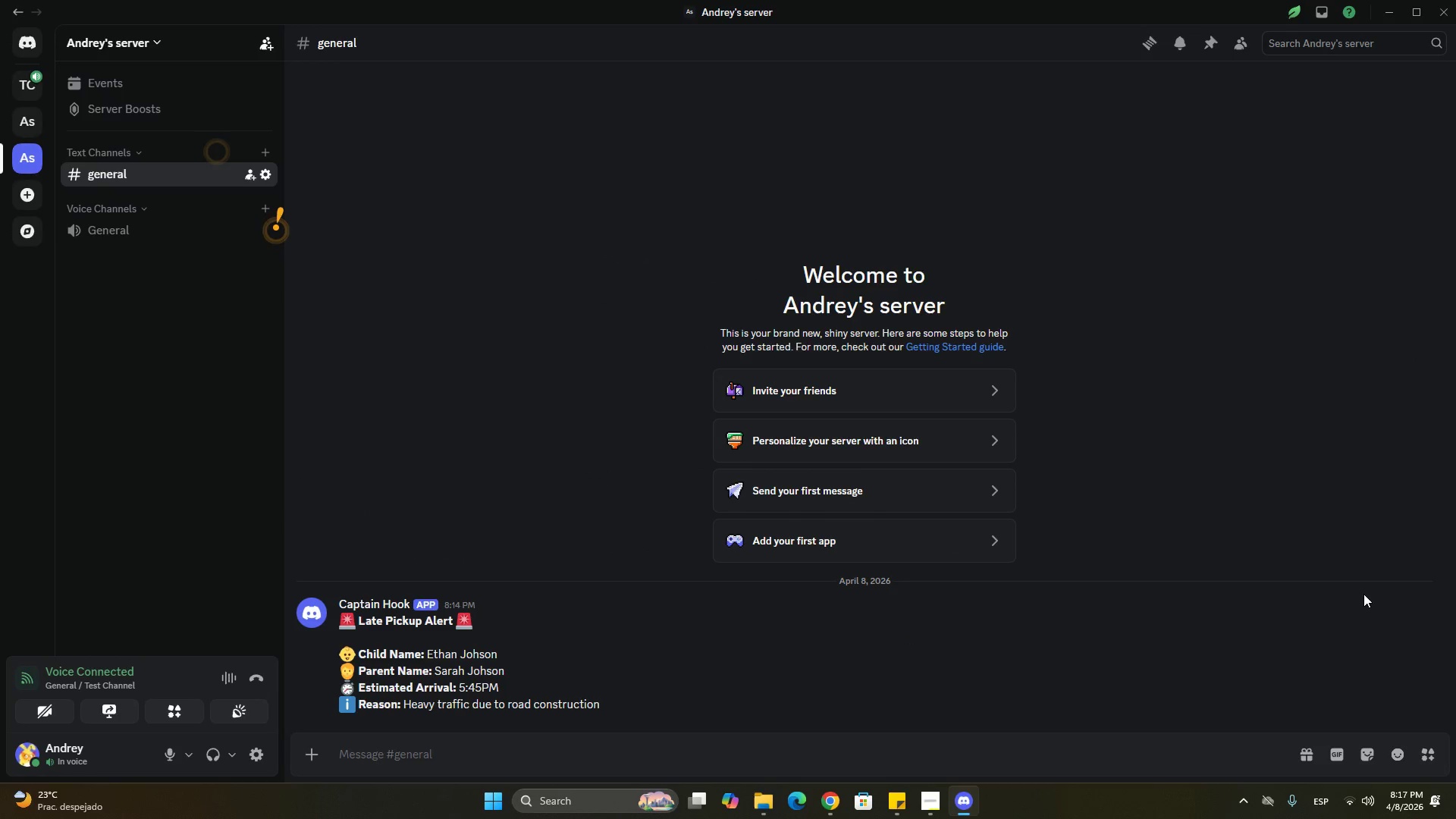 
left_click([1418, 596])
 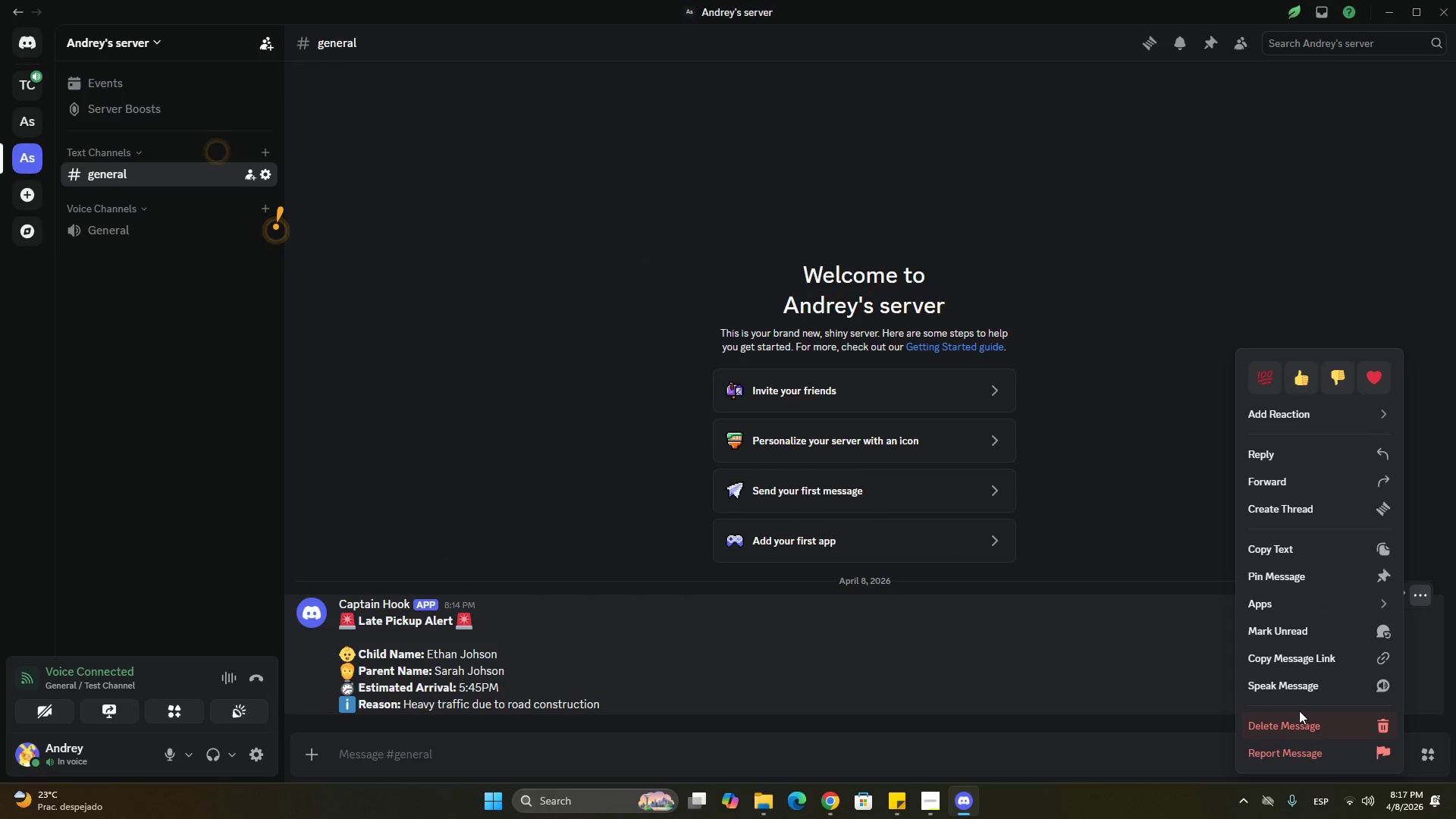 
left_click([1288, 716])
 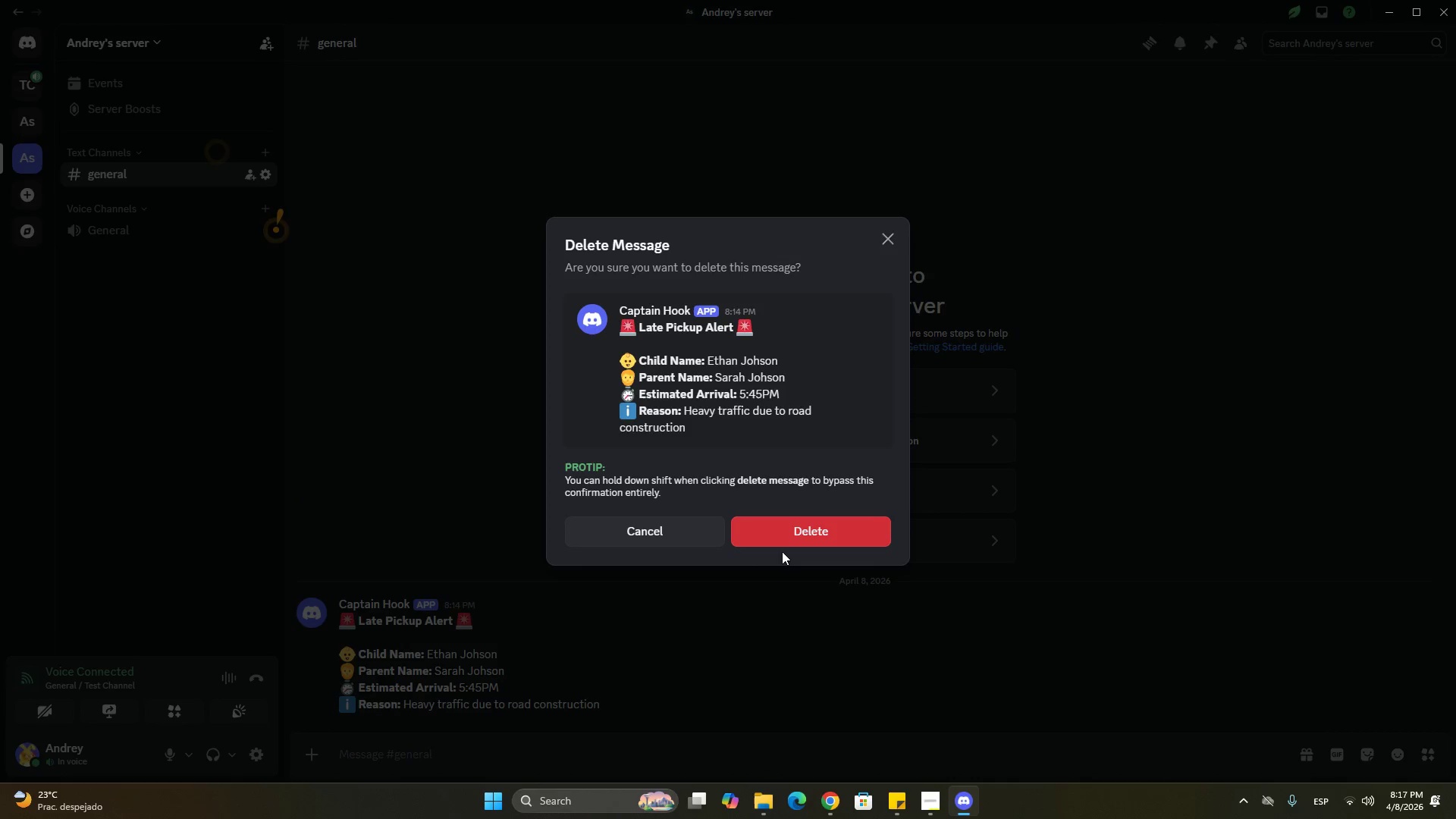 
left_click([786, 531])
 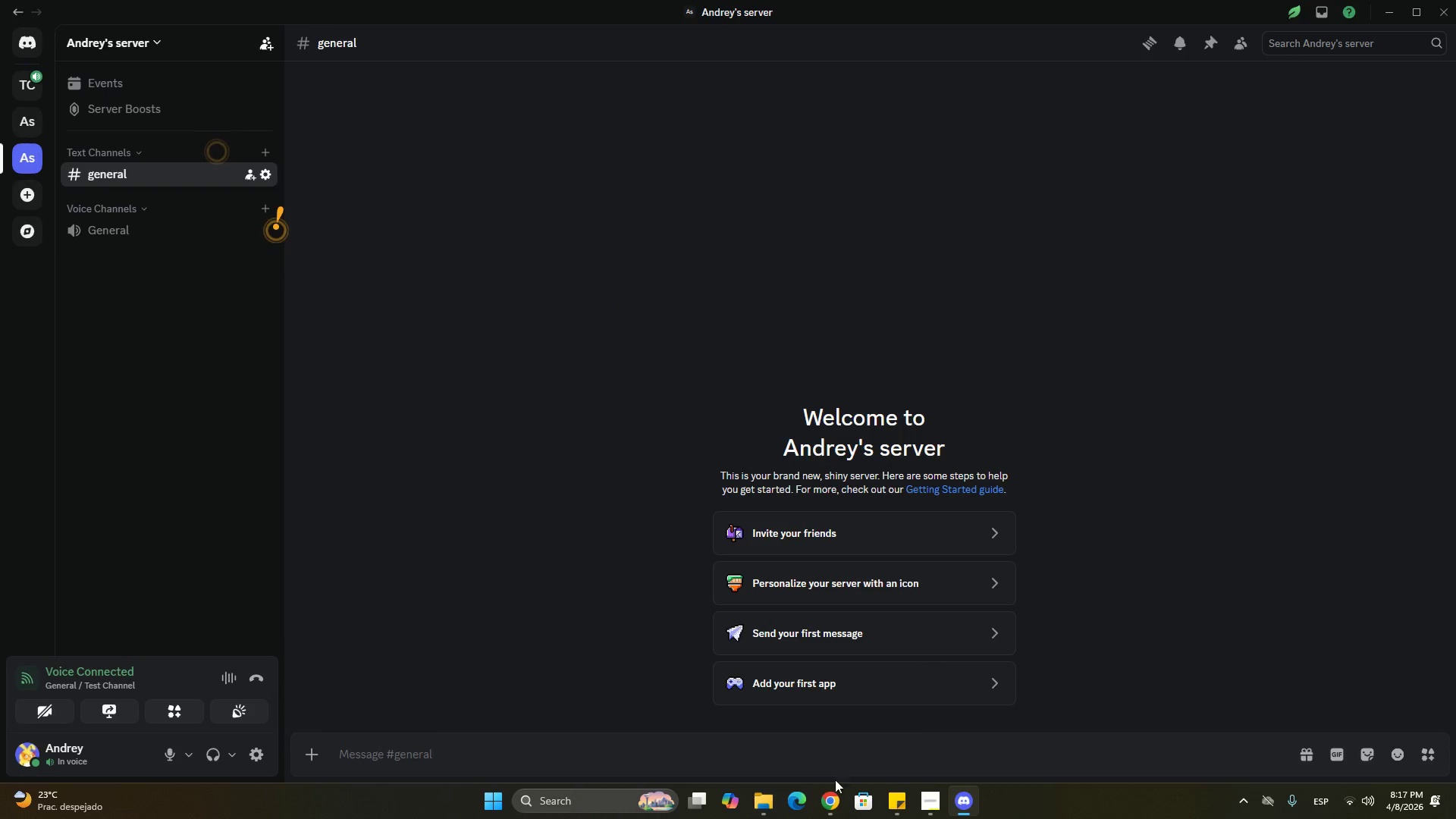 
left_click([830, 805])
 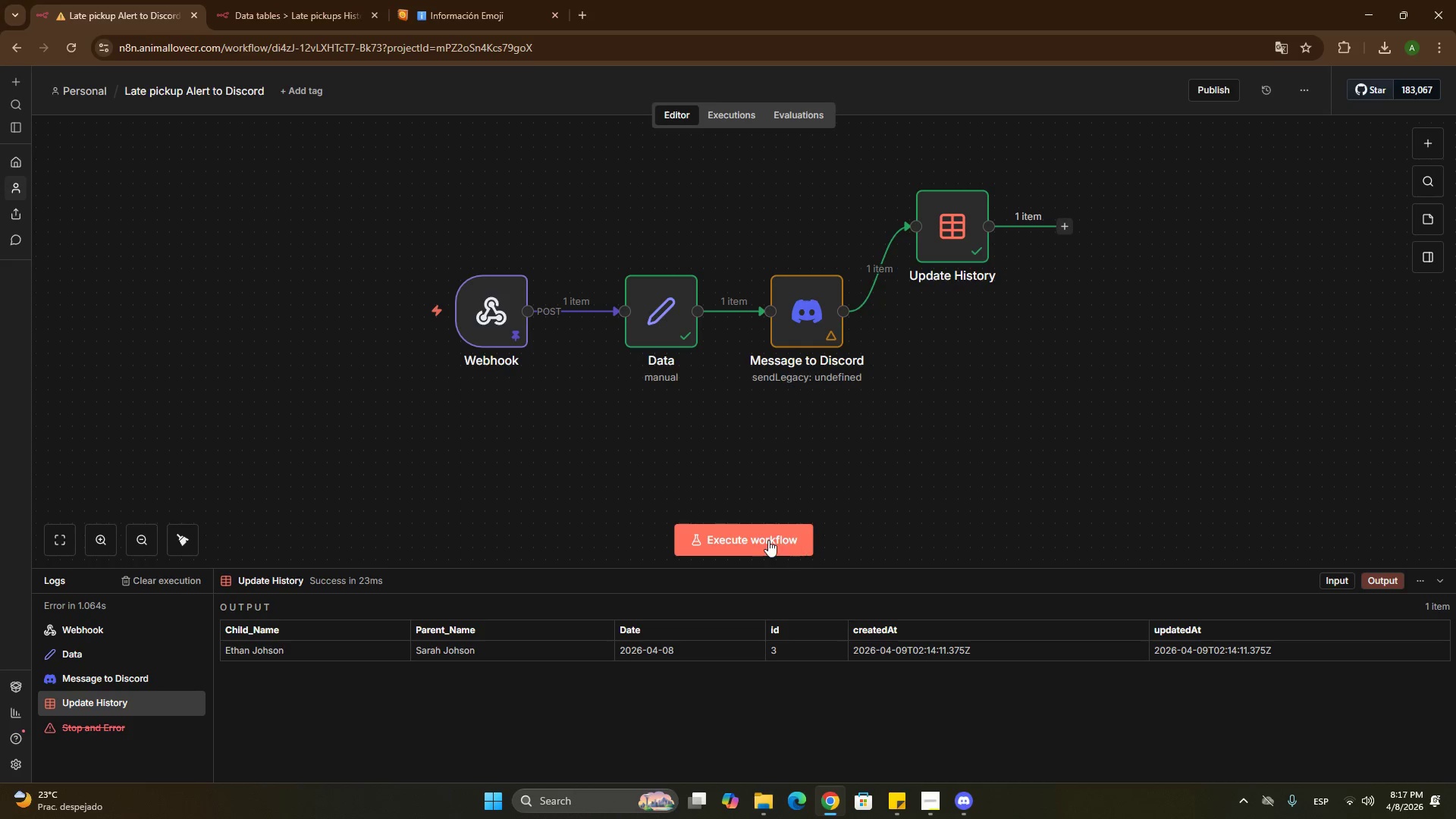 
left_click([767, 540])
 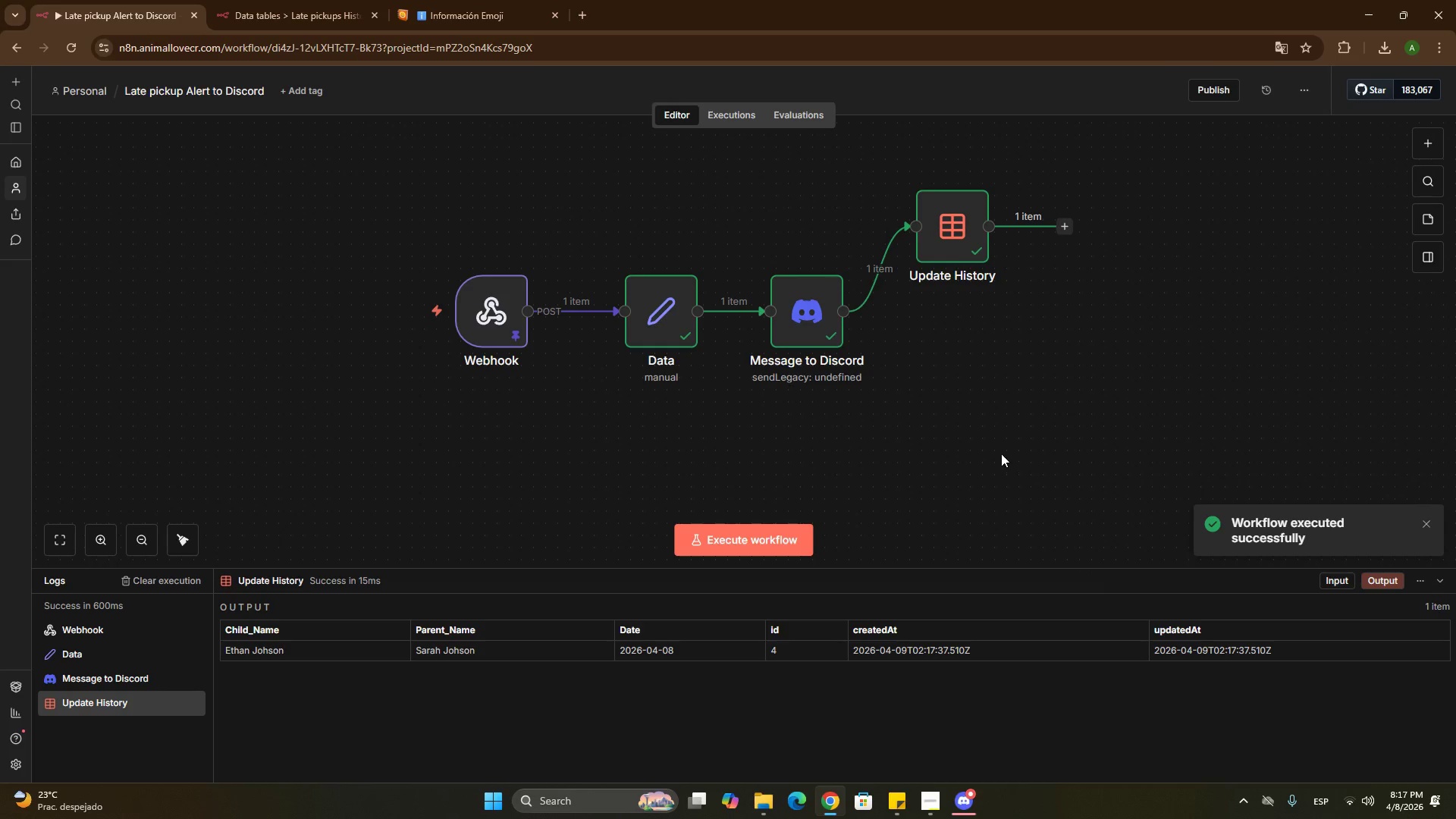 
key(Meta+Shift+S)
 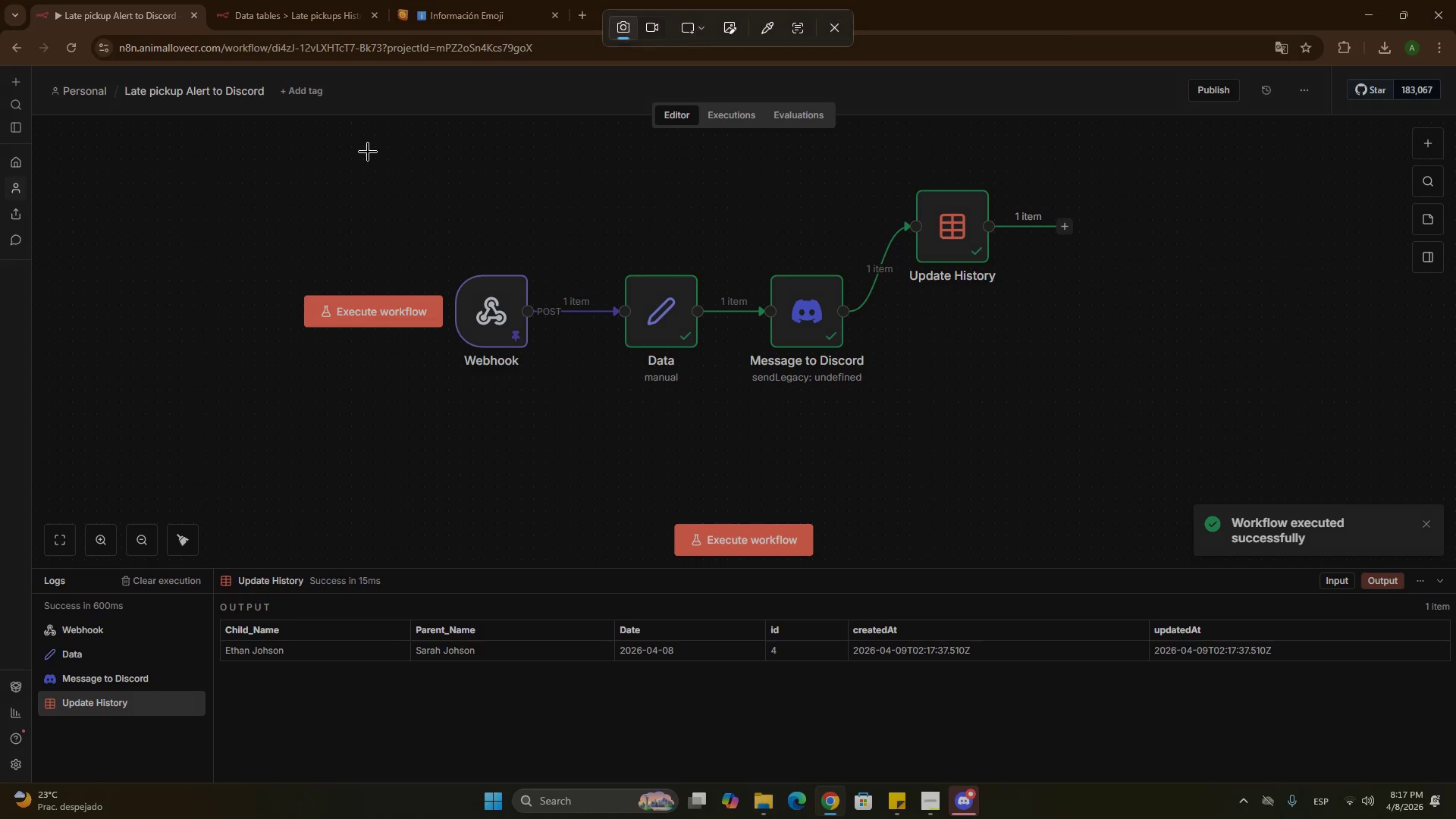 
left_click_drag(start_coordinate=[368, 146], to_coordinate=[1167, 424])
 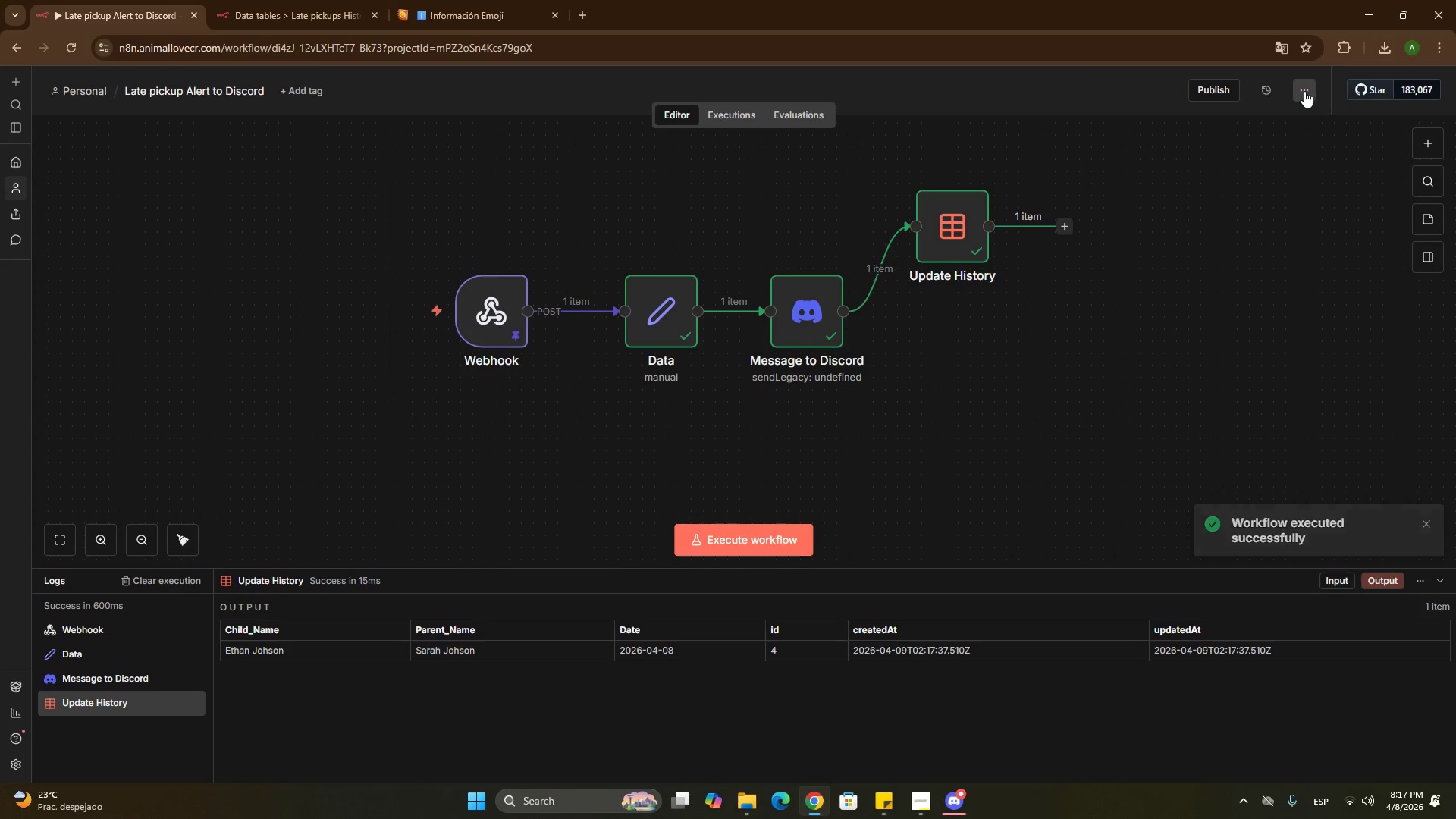 
left_click([1304, 91])
 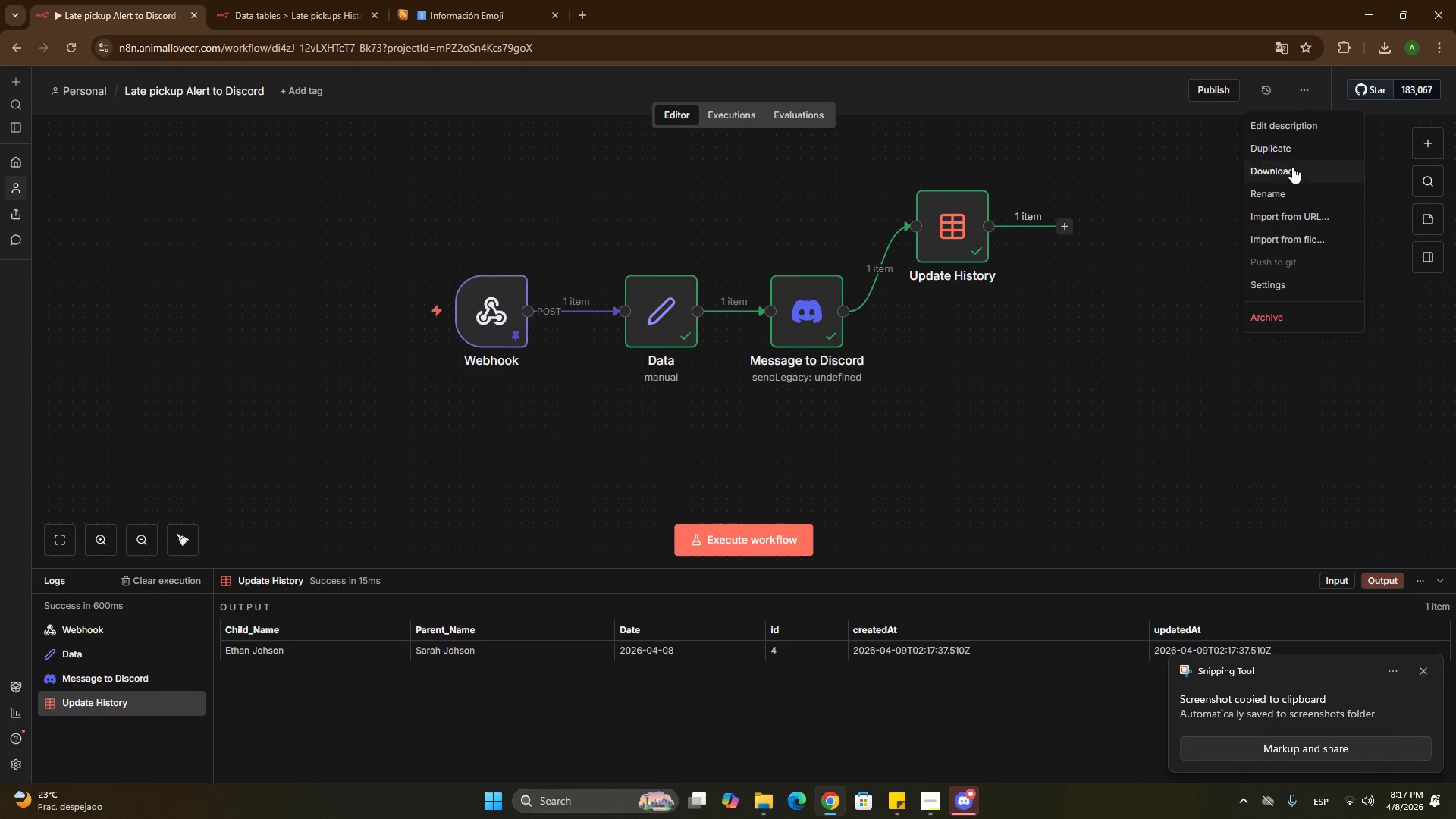 
left_click([1292, 167])
 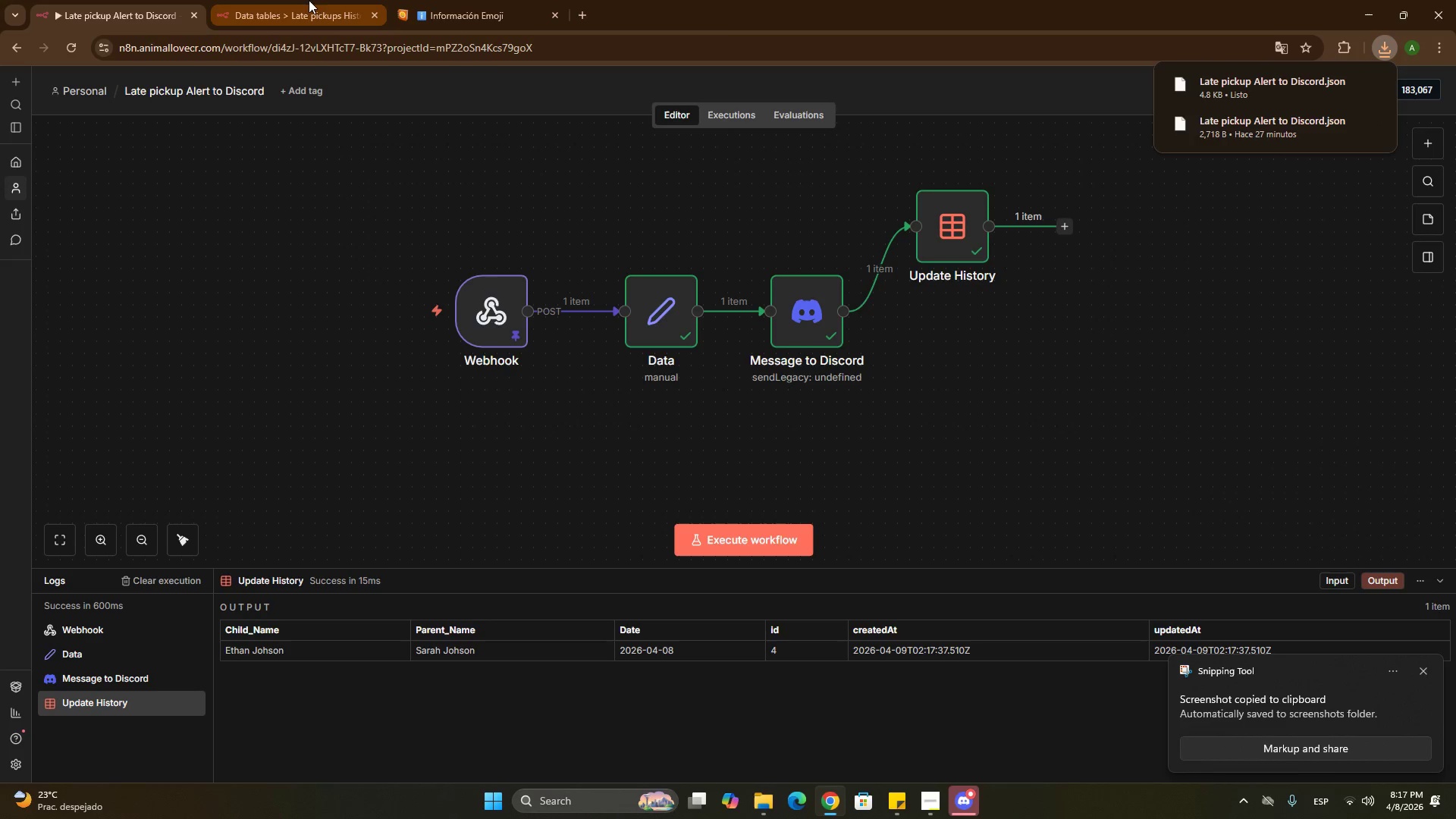 
left_click([977, 801])
 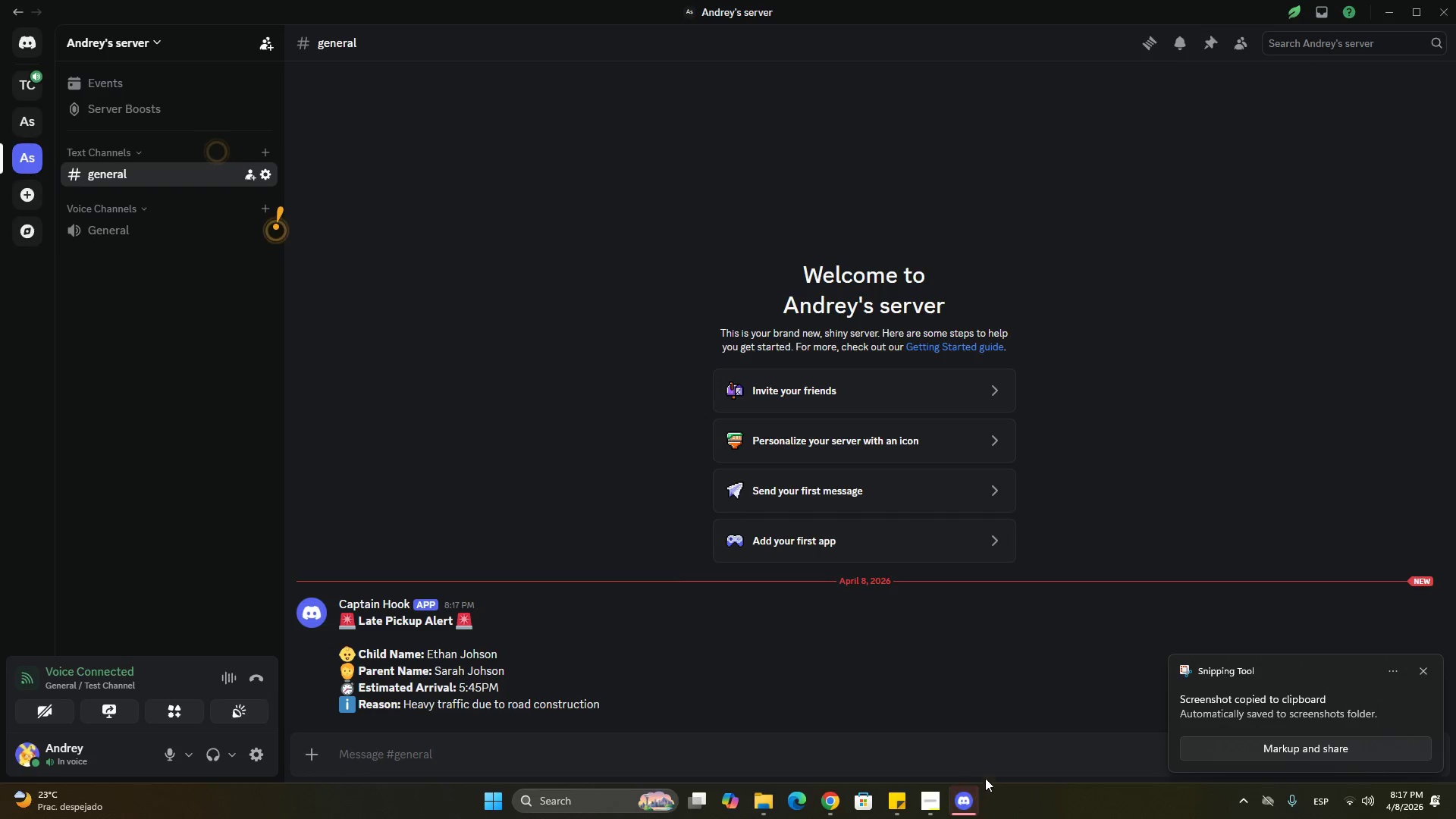 
key(Meta+Shift+ShiftLeft)
 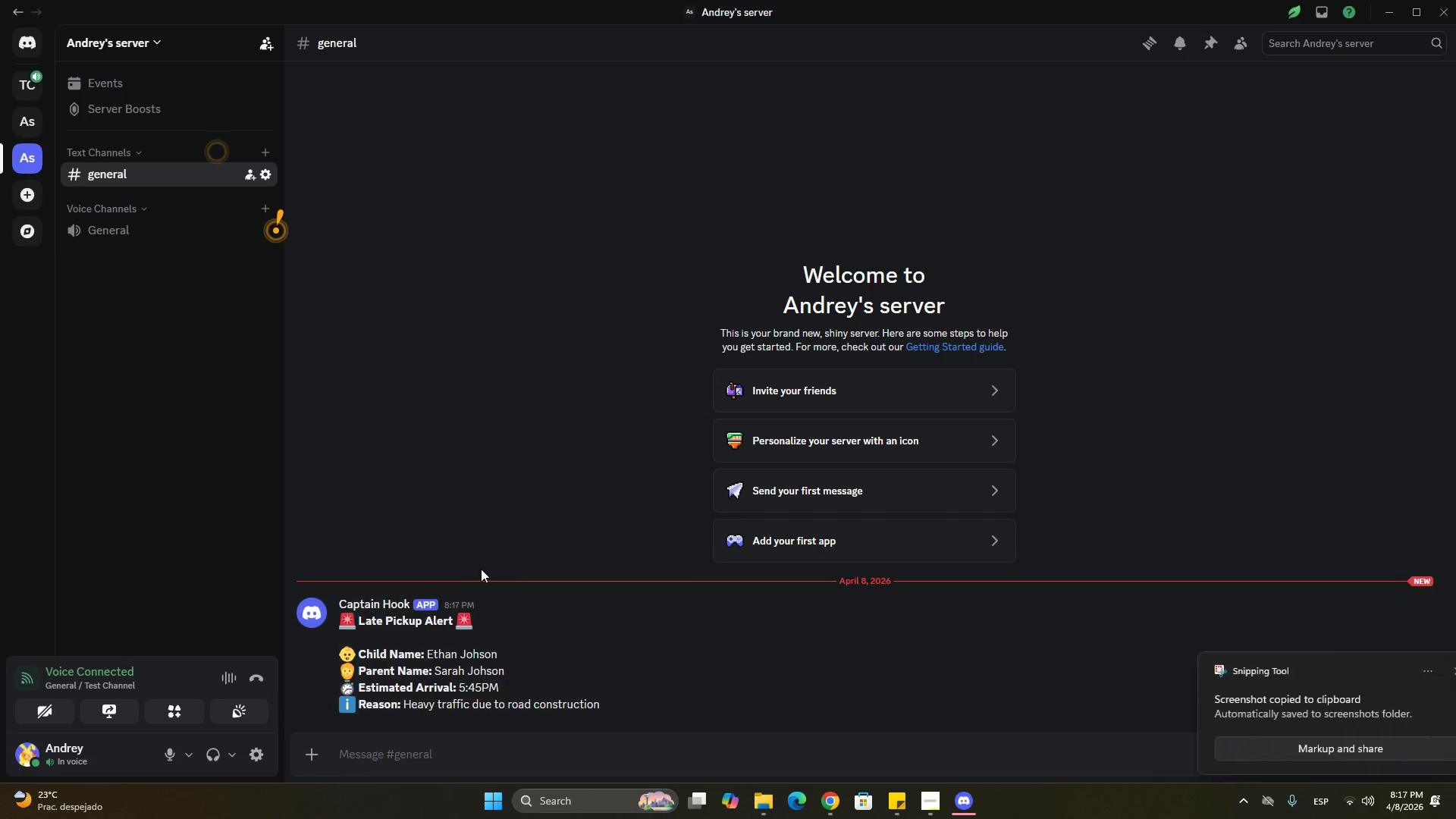 
key(Meta+Shift+S)
 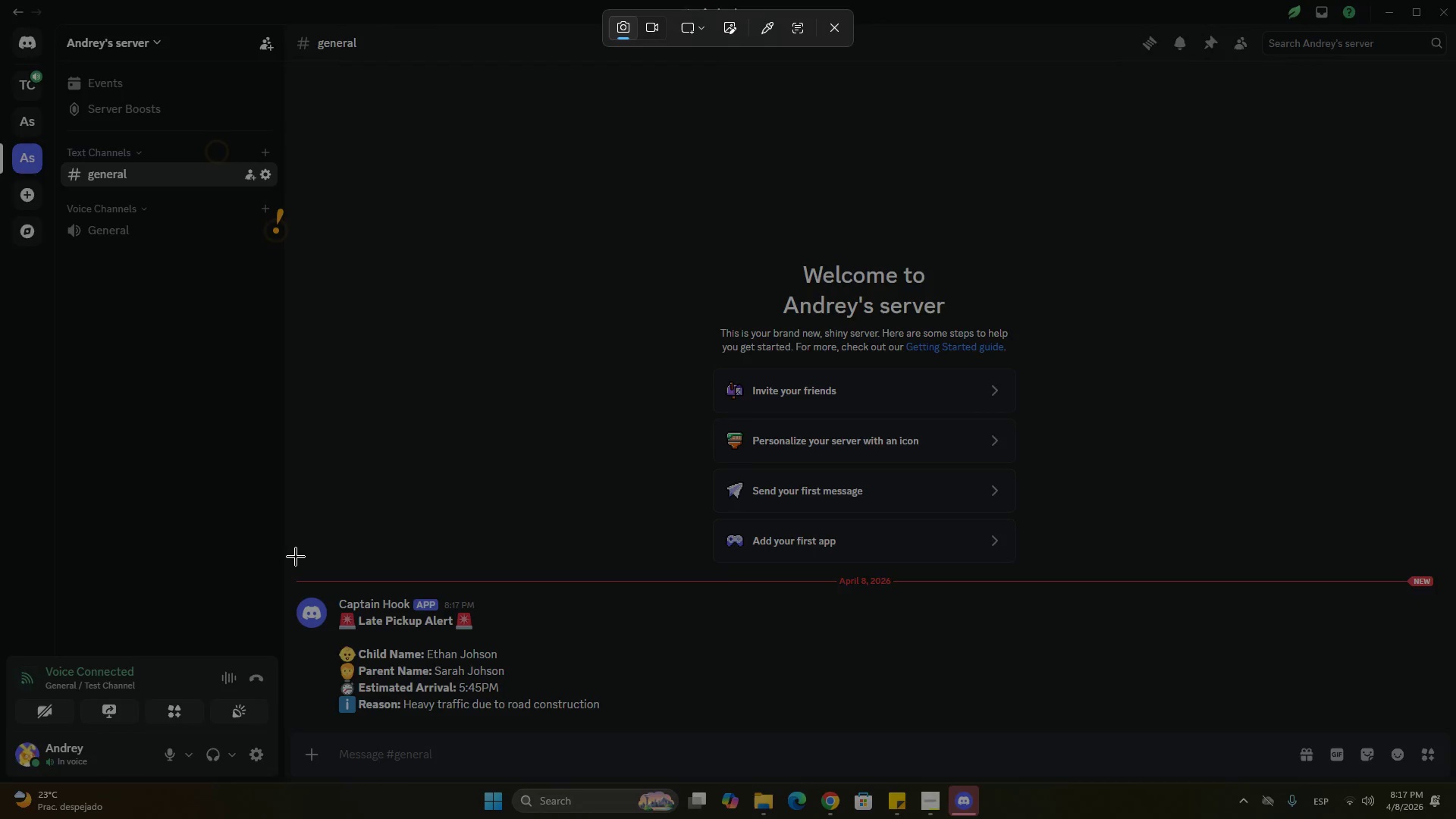 
left_click_drag(start_coordinate=[284, 551], to_coordinate=[1448, 816])